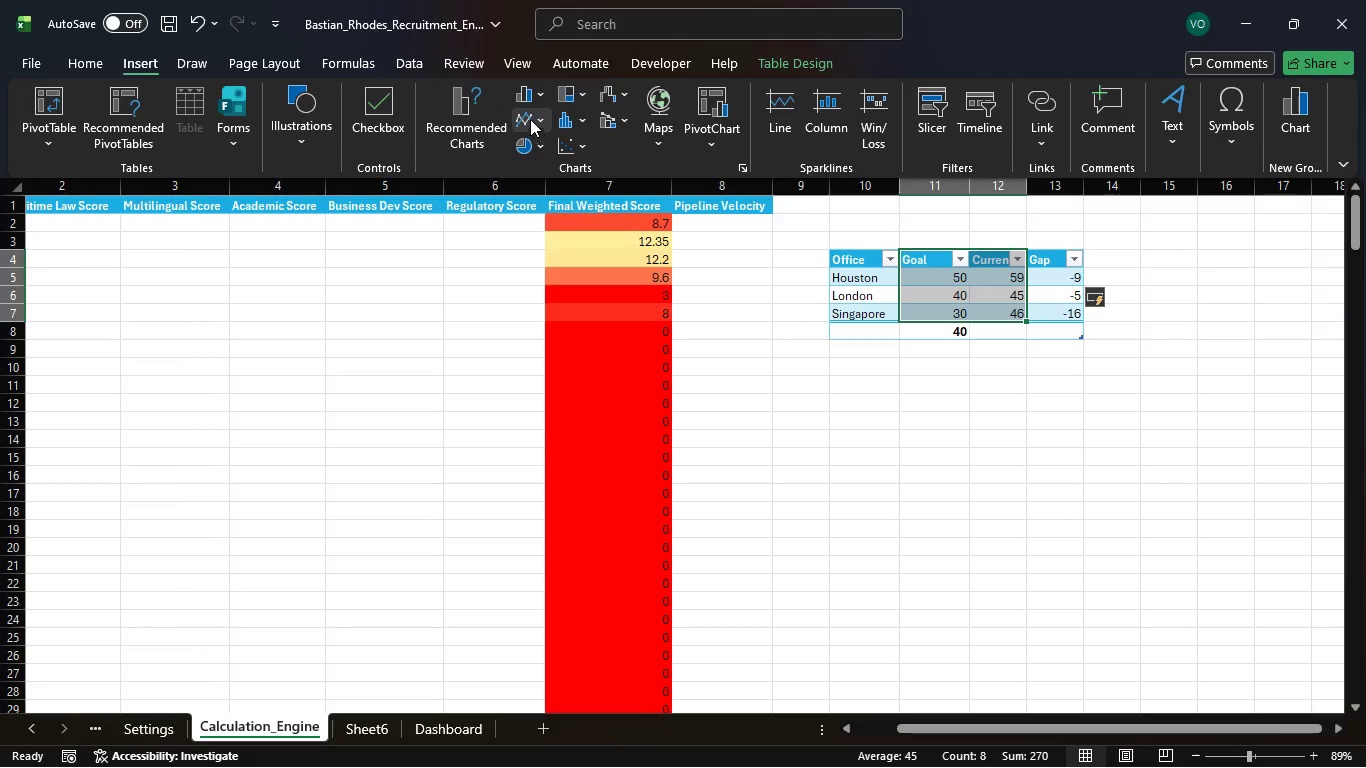 
left_click([536, 98])
 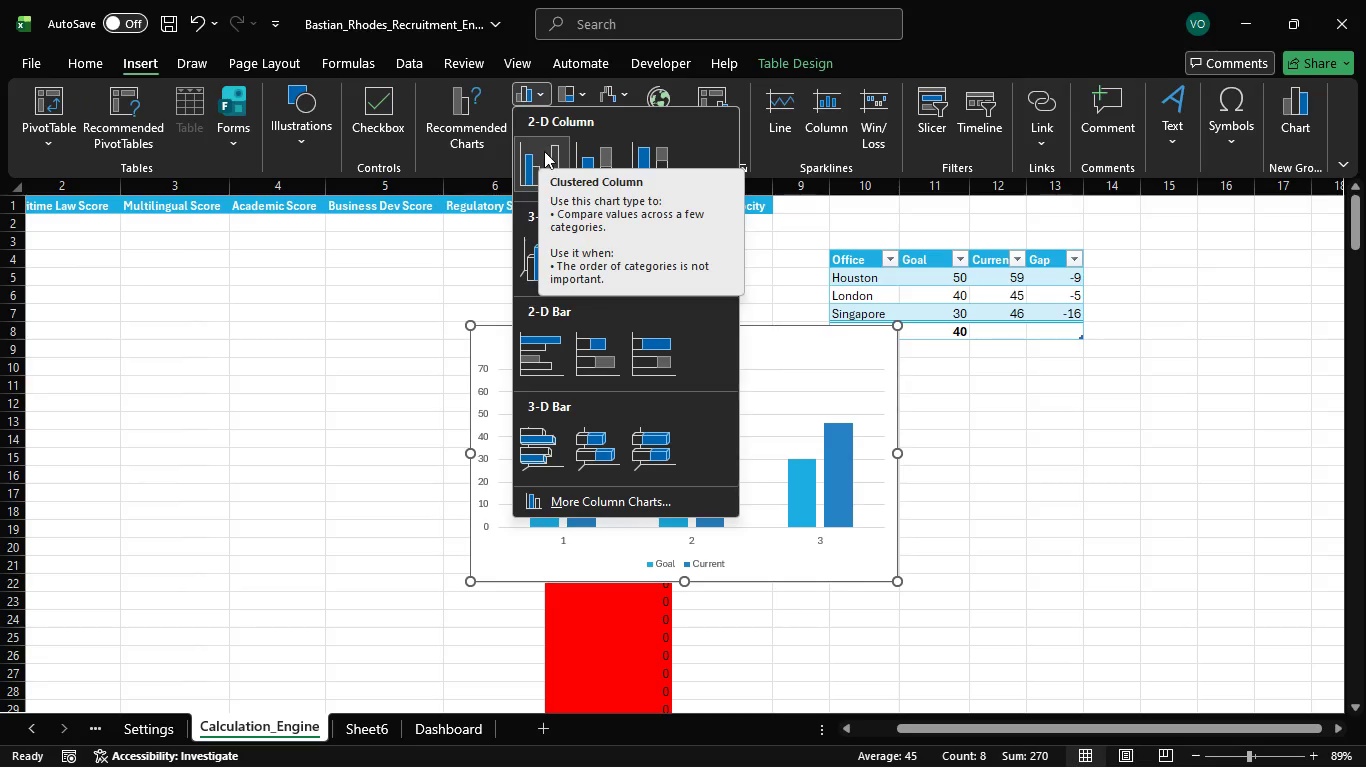 
left_click([550, 151])
 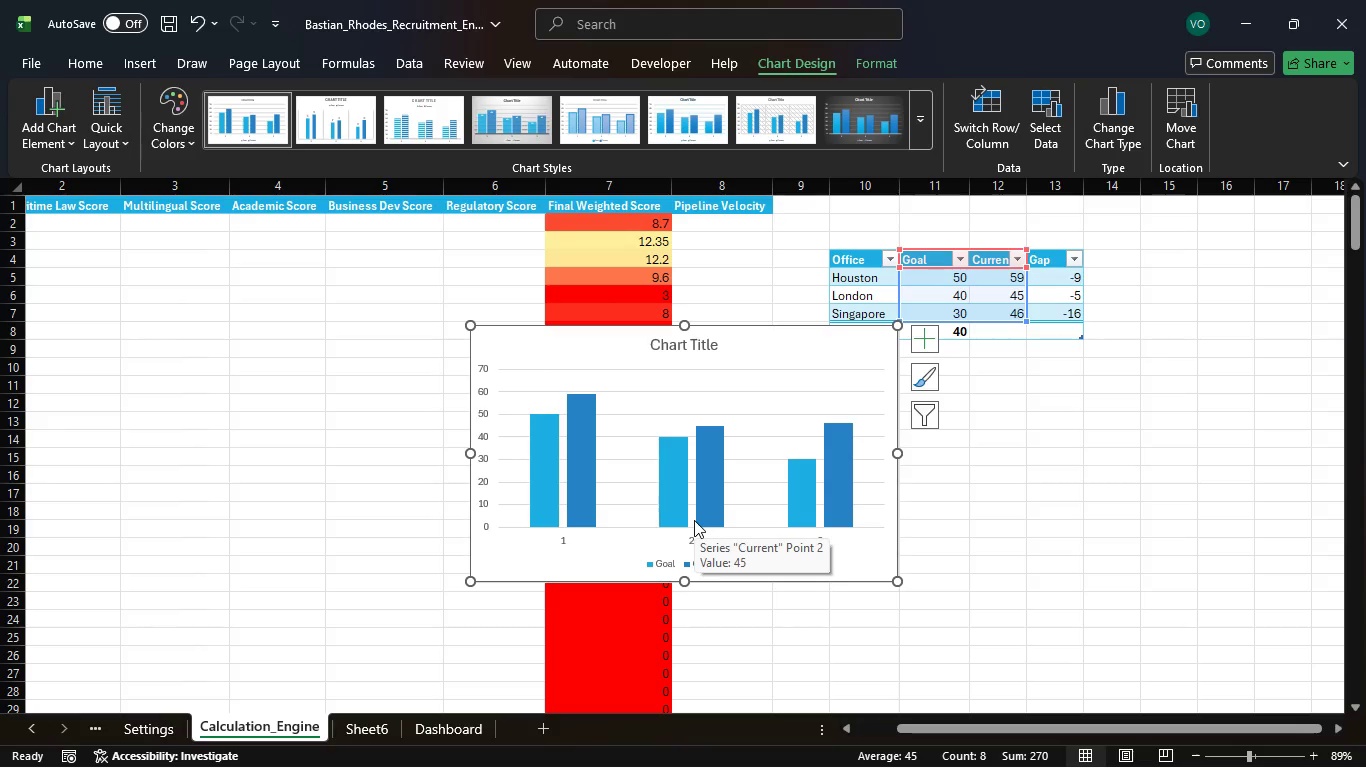 
wait(27.03)
 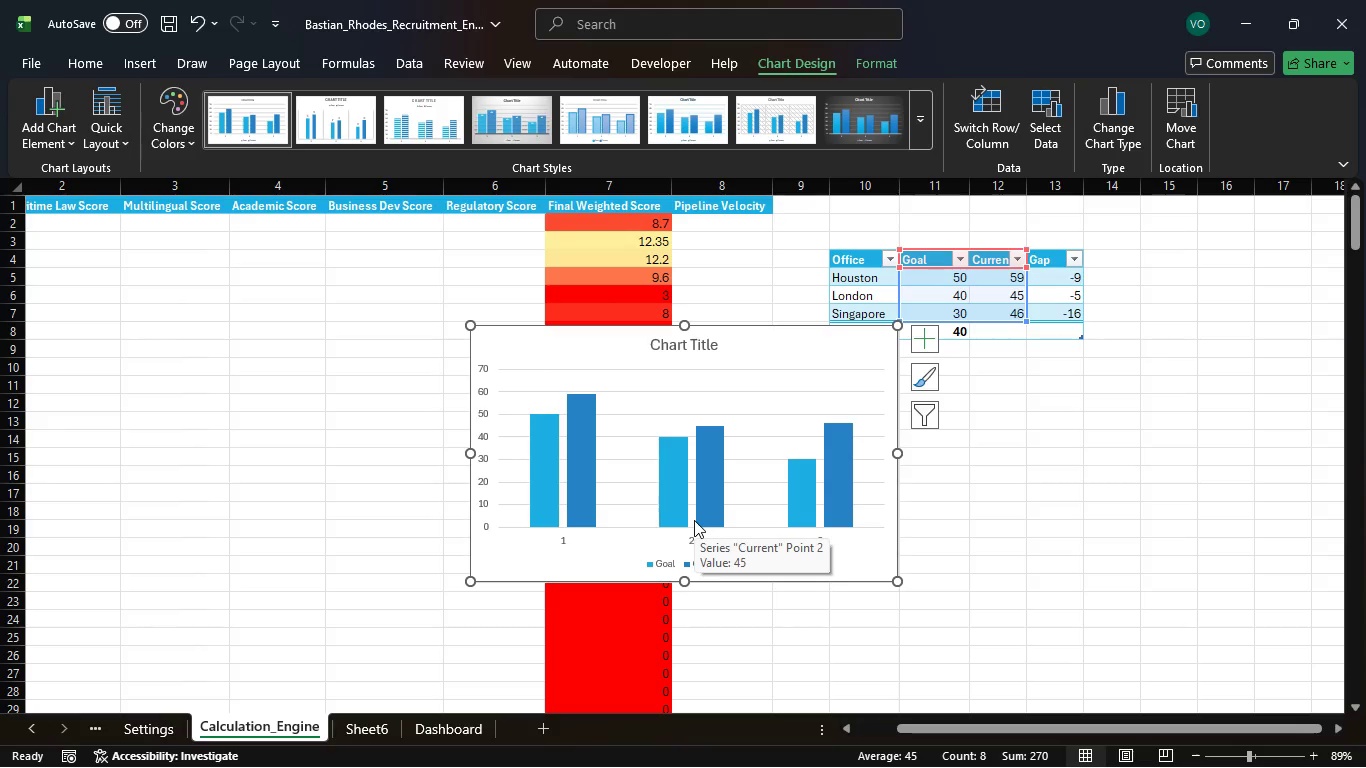 
left_click([693, 344])
 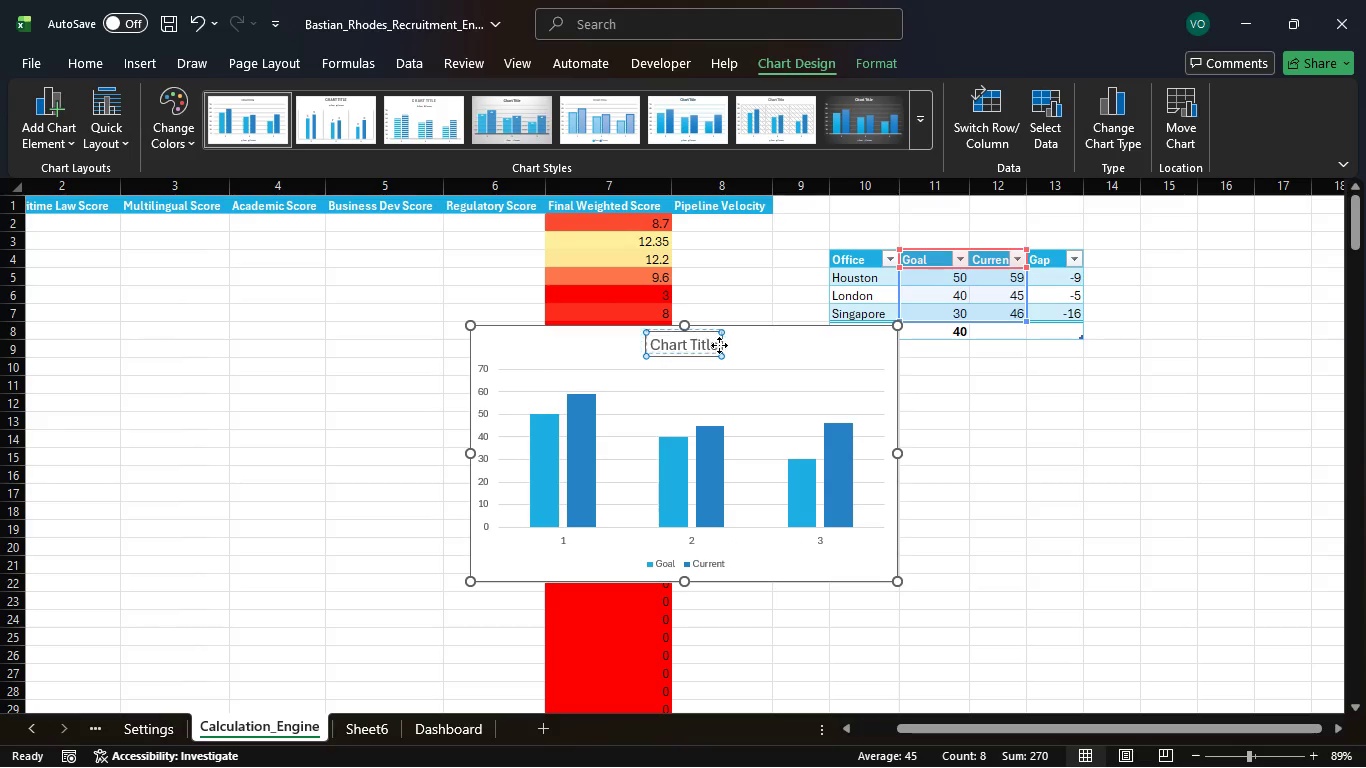 
wait(5.73)
 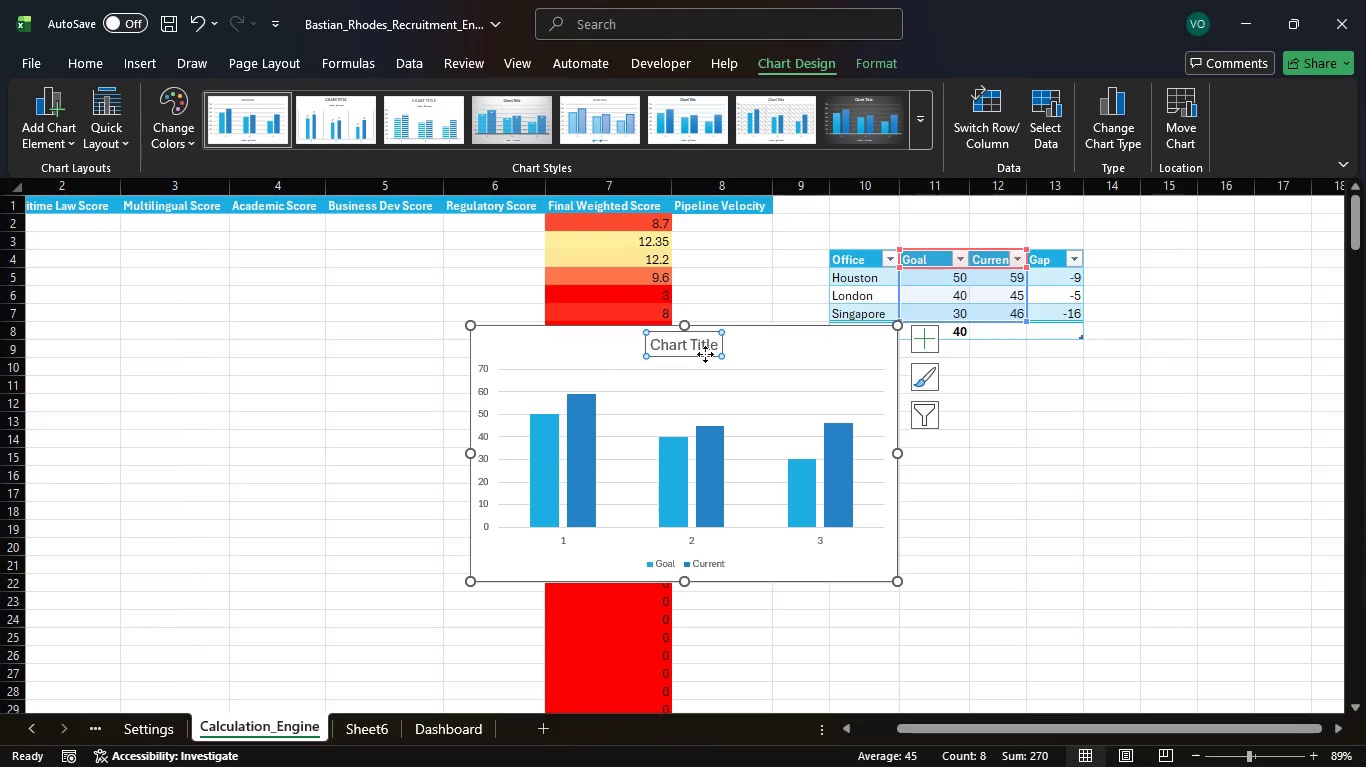 
left_click([688, 339])
 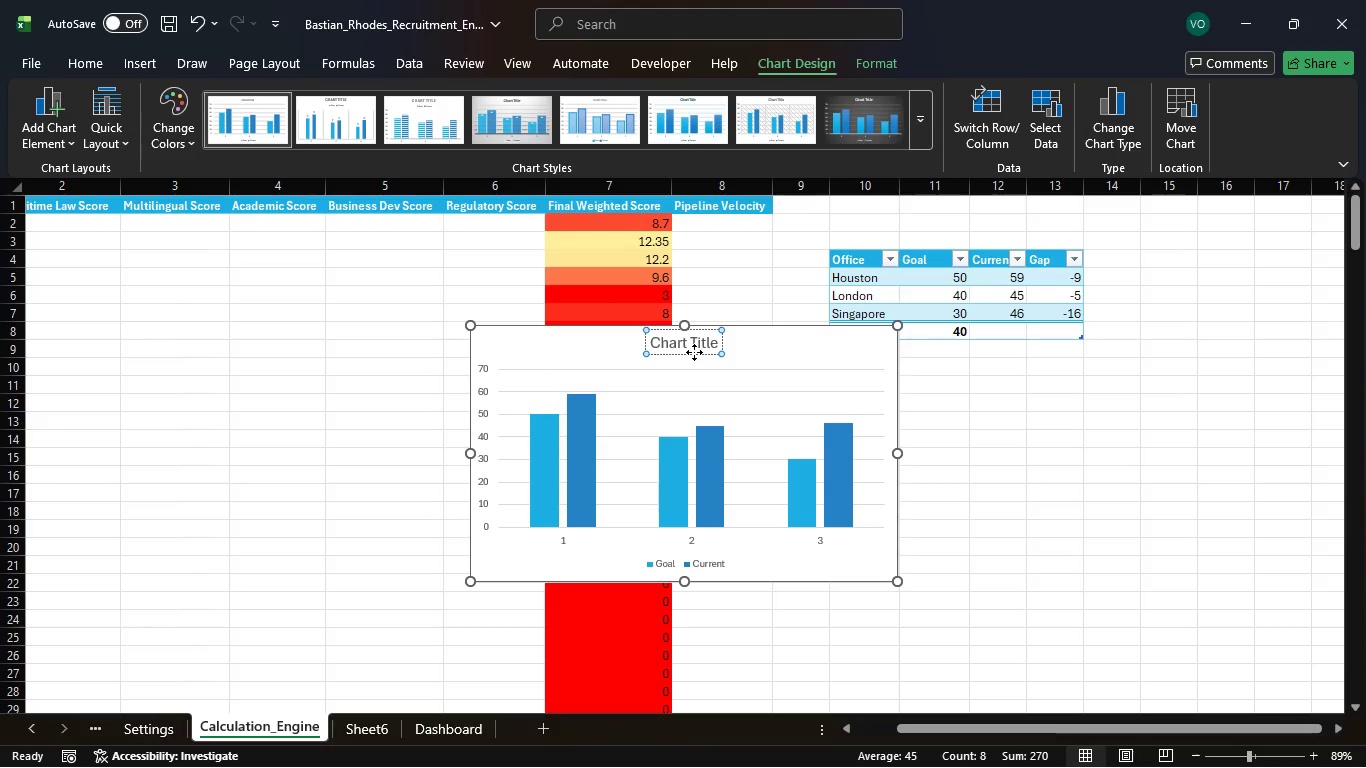 
key(ArrowRight)
 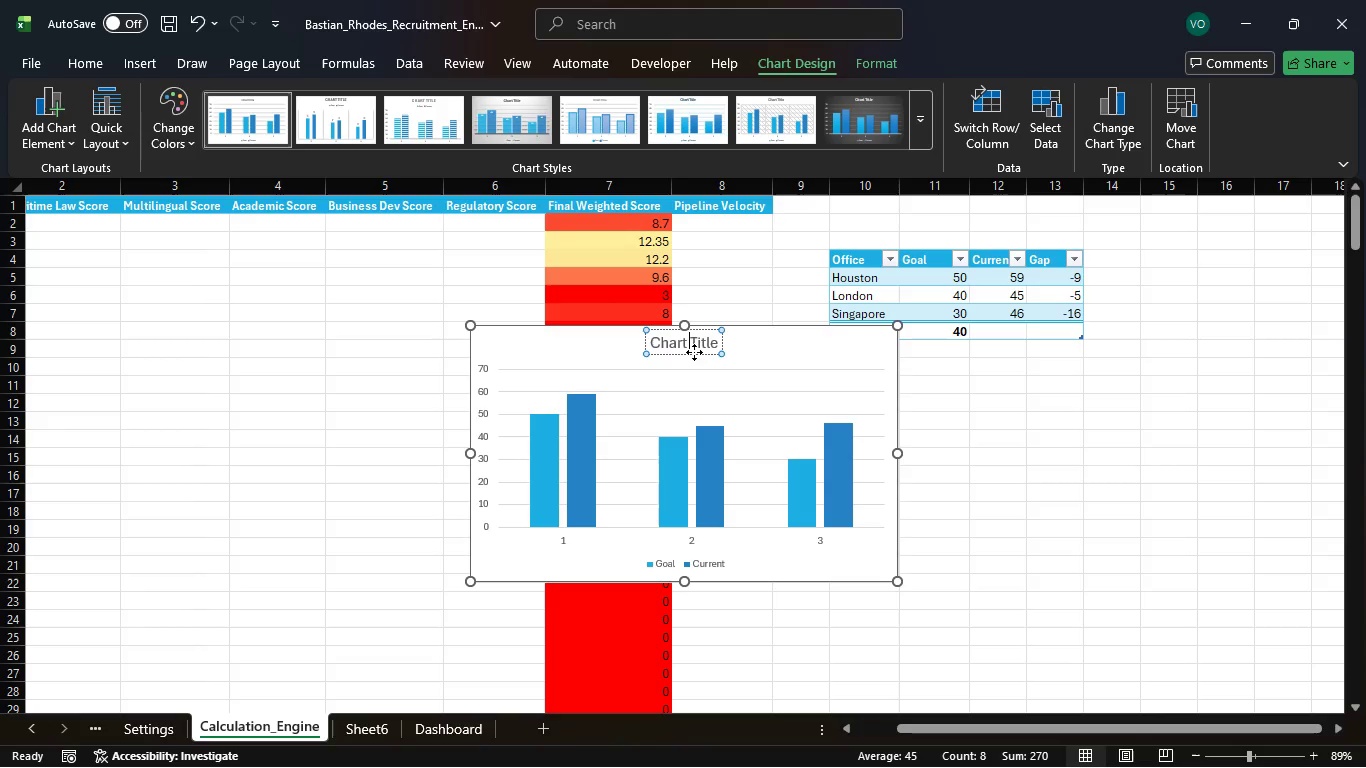 
key(ArrowRight)
 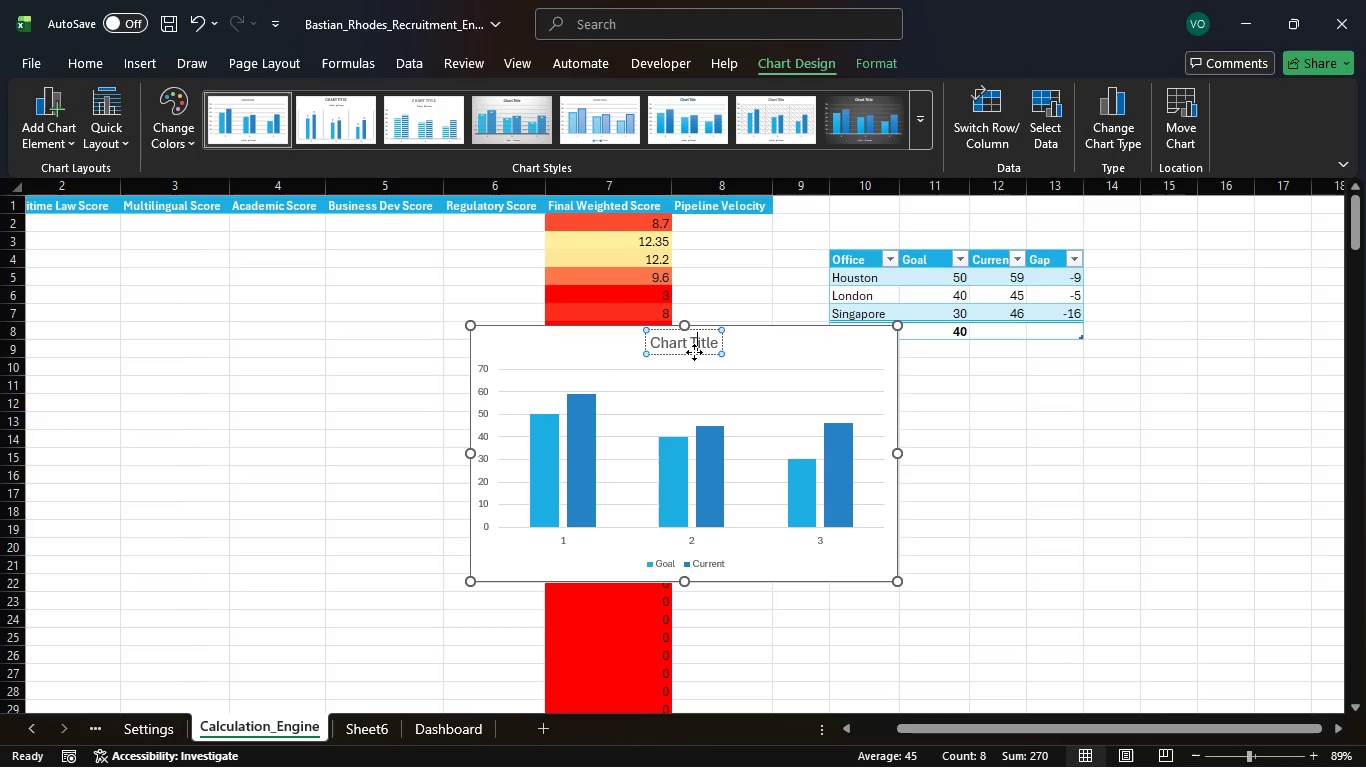 
key(ArrowRight)
 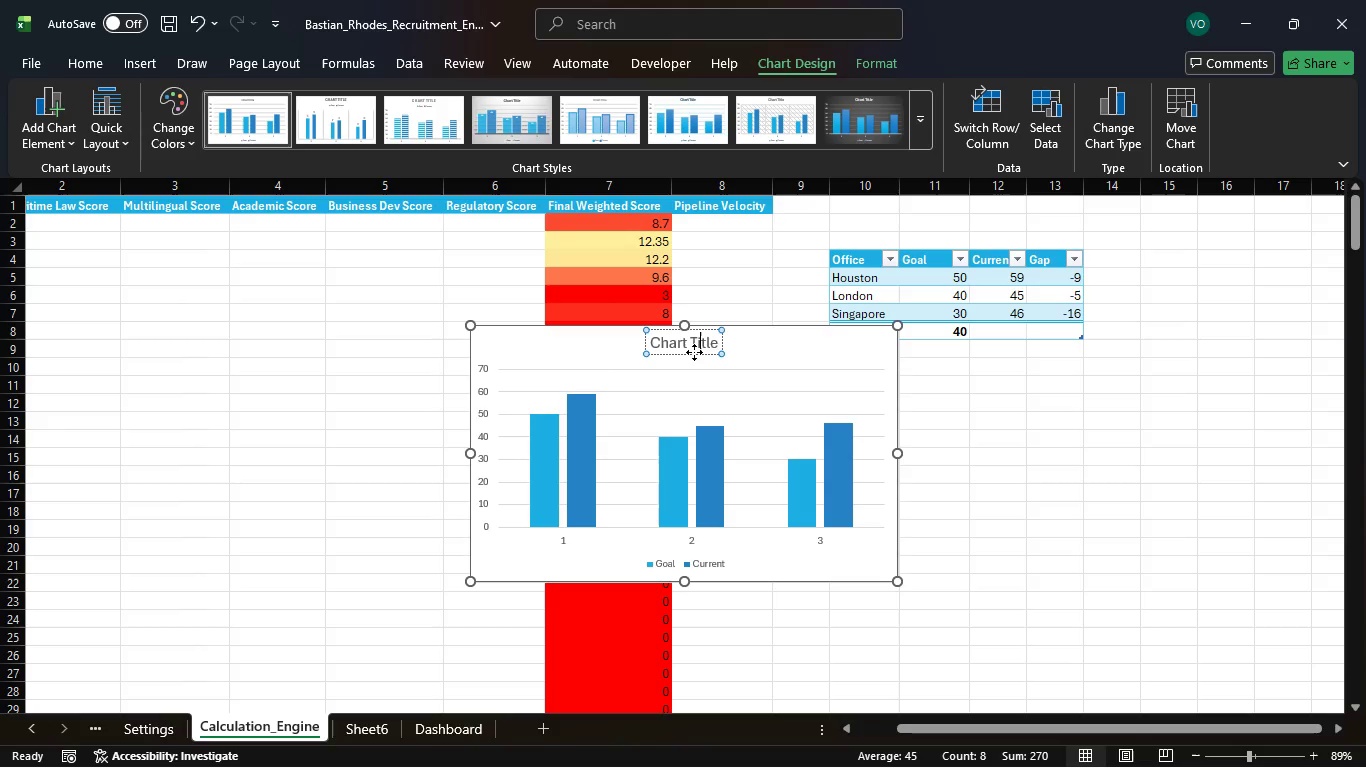 
key(ArrowRight)
 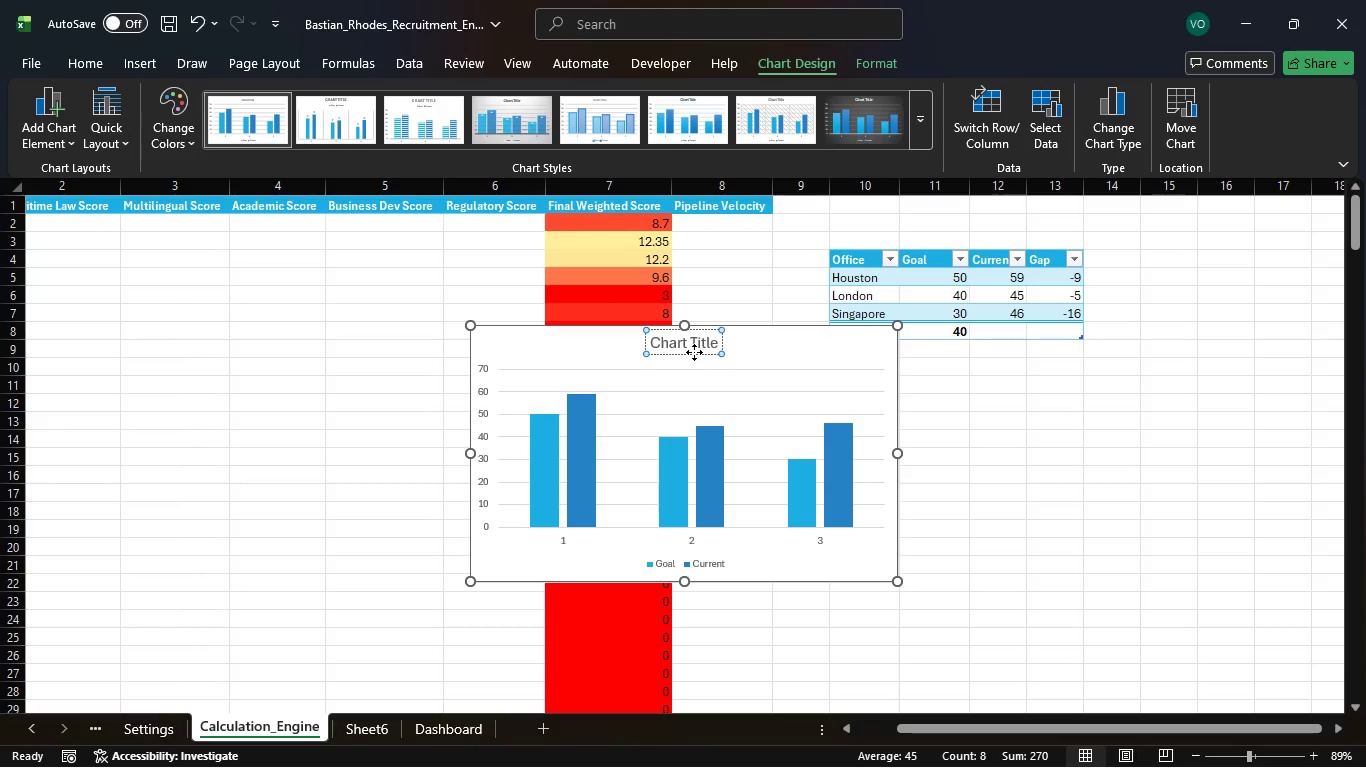 
key(ArrowRight)
 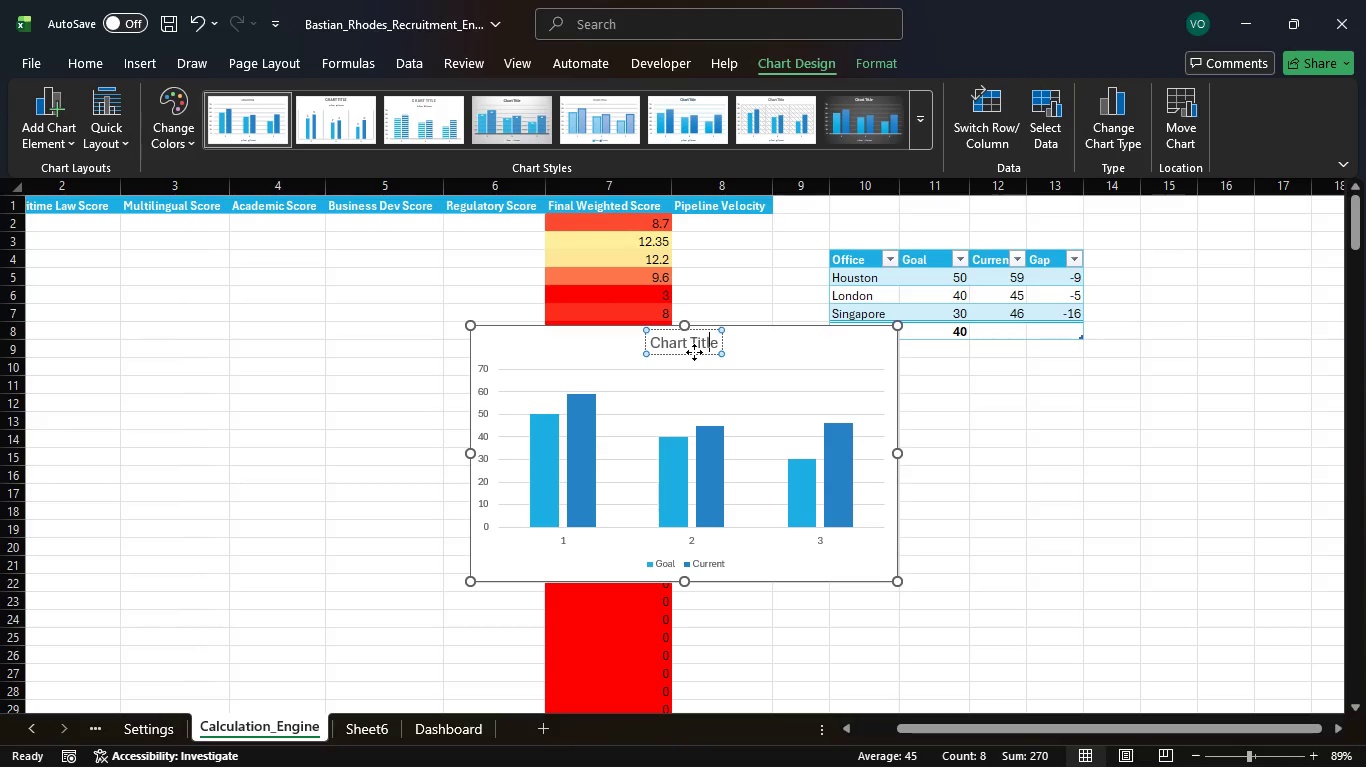 
key(ArrowRight)
 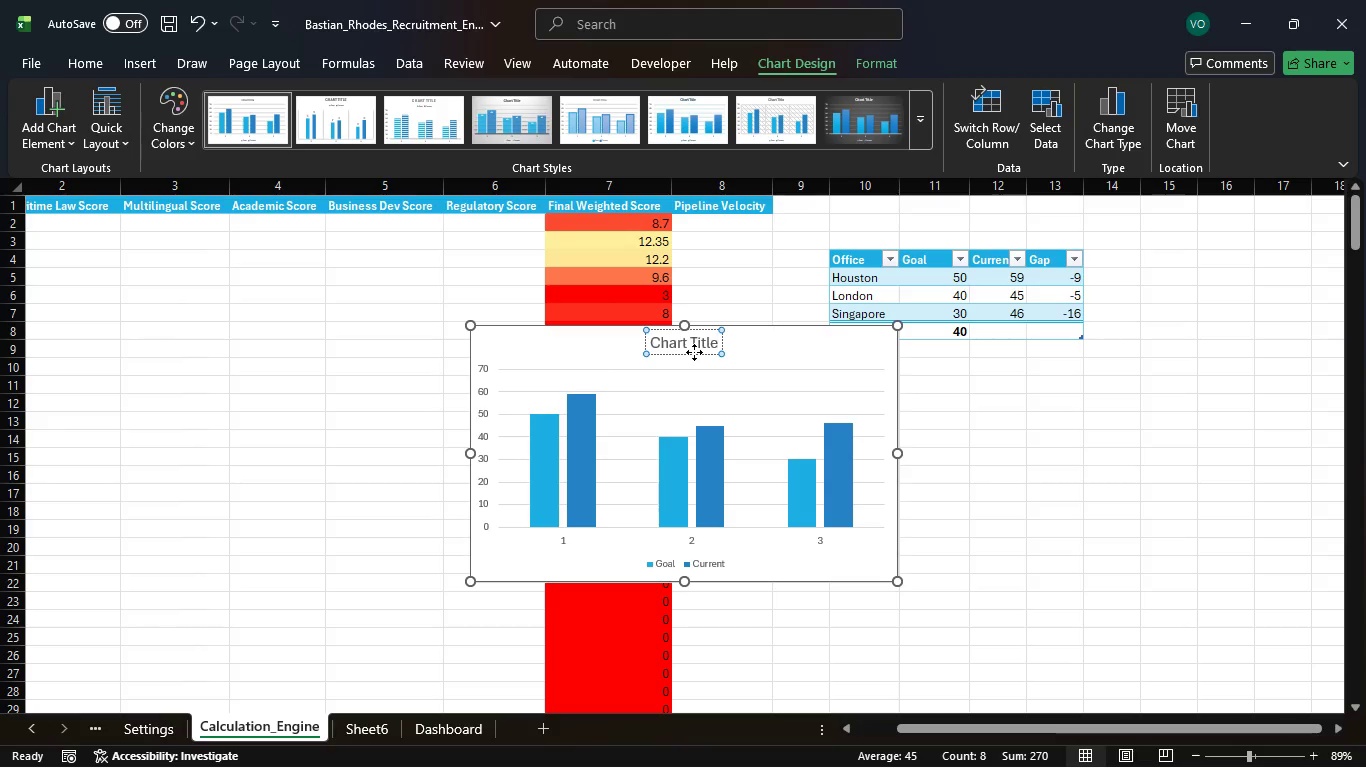 
key(Backspace)
key(Backspace)
key(Backspace)
key(Backspace)
key(Backspace)
key(Backspace)
key(Backspace)
key(Backspace)
key(Backspace)
key(Backspace)
key(Backspace)
type(Hiring Progress by offiv)
key(Backspace)
type(ce)
 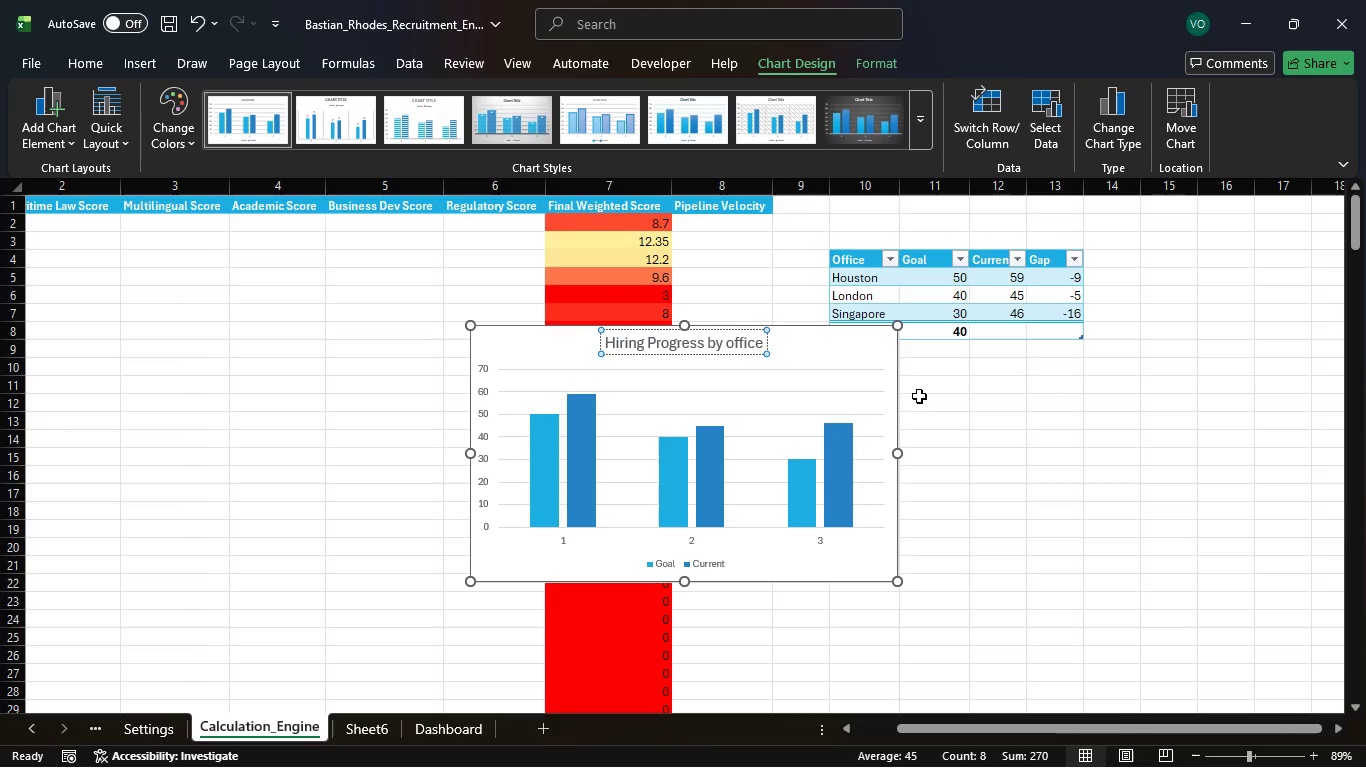 
wait(15.22)
 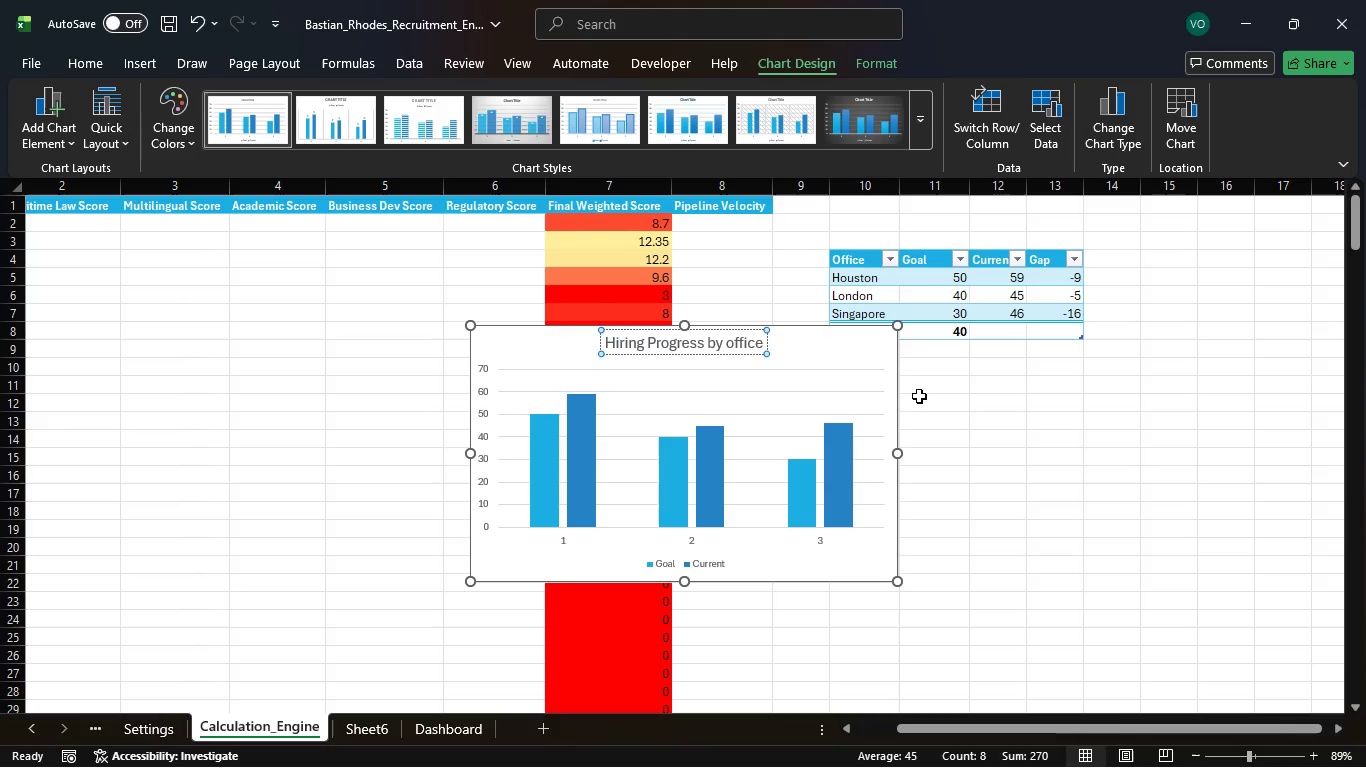 
double_click([32, 729])
 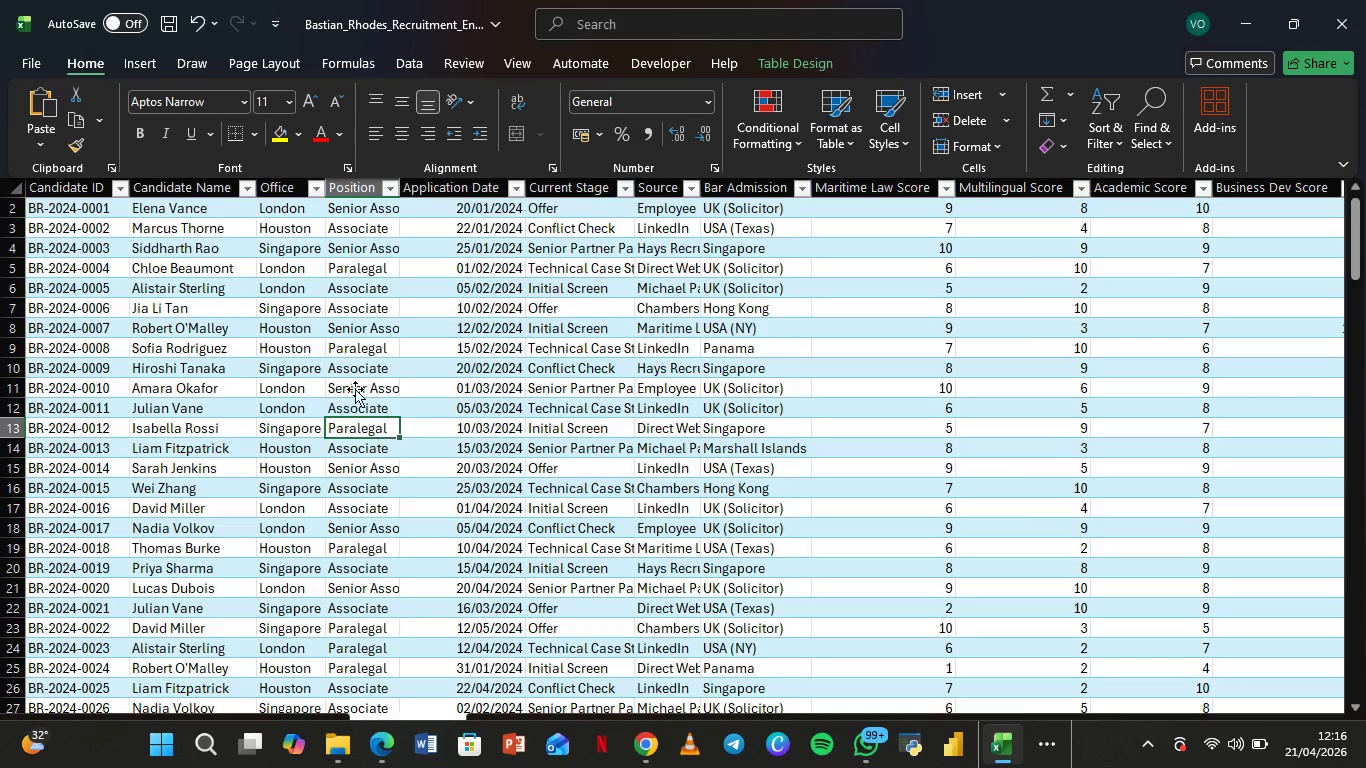 
wait(6.28)
 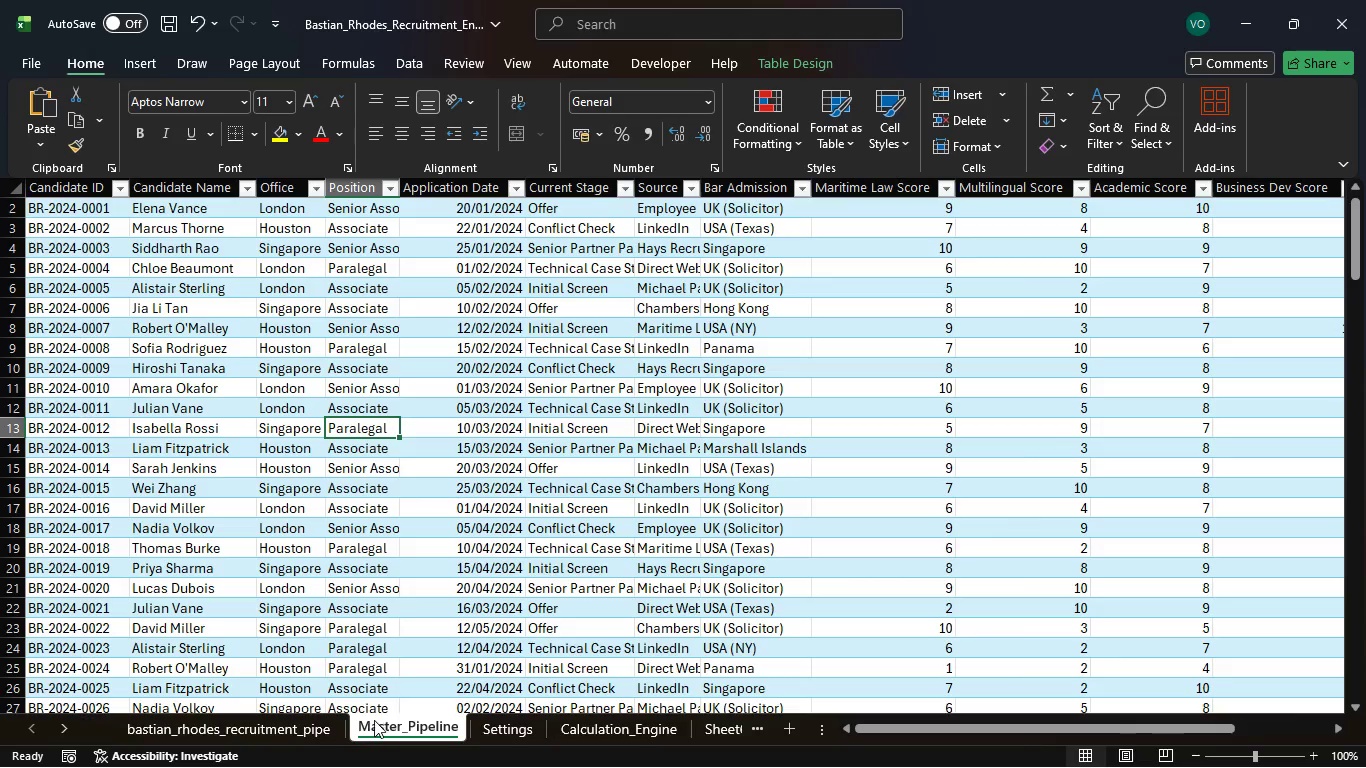 
left_click([128, 59])
 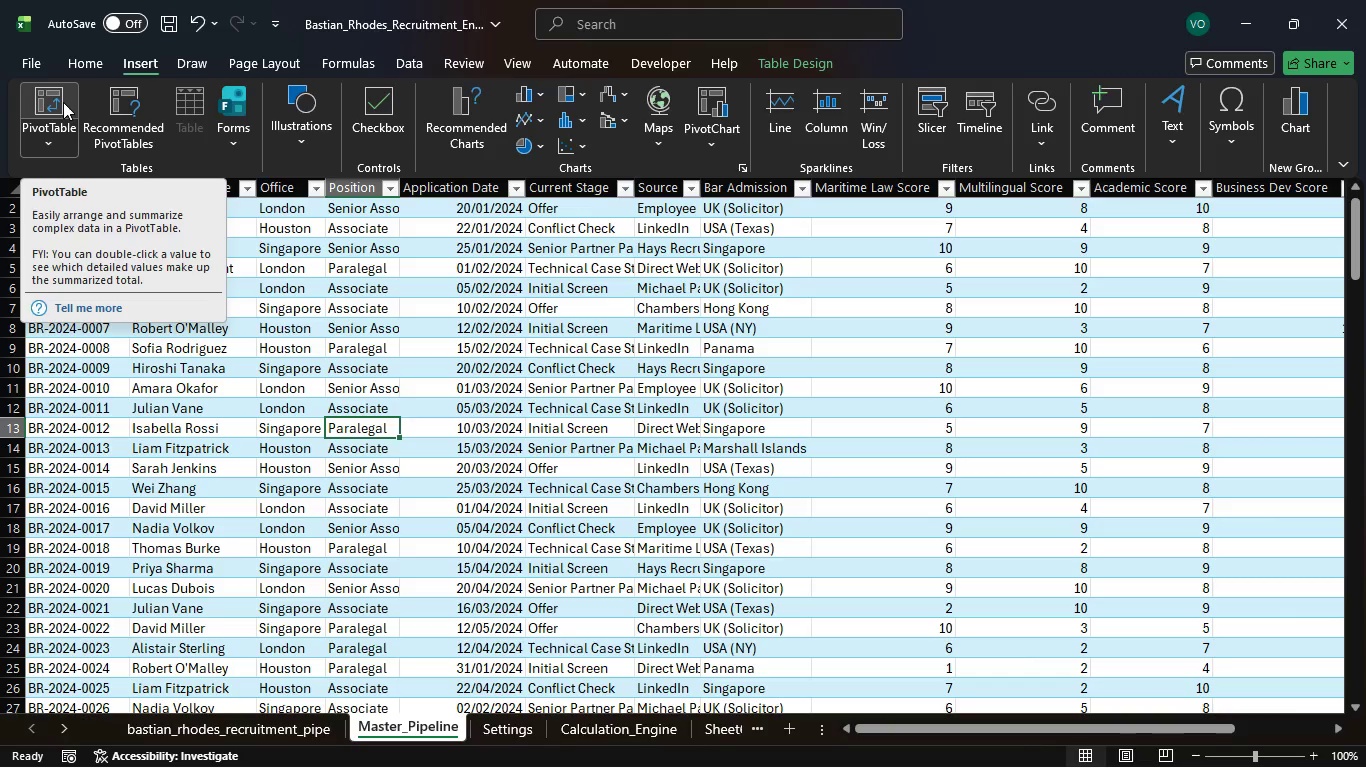 
left_click([63, 102])
 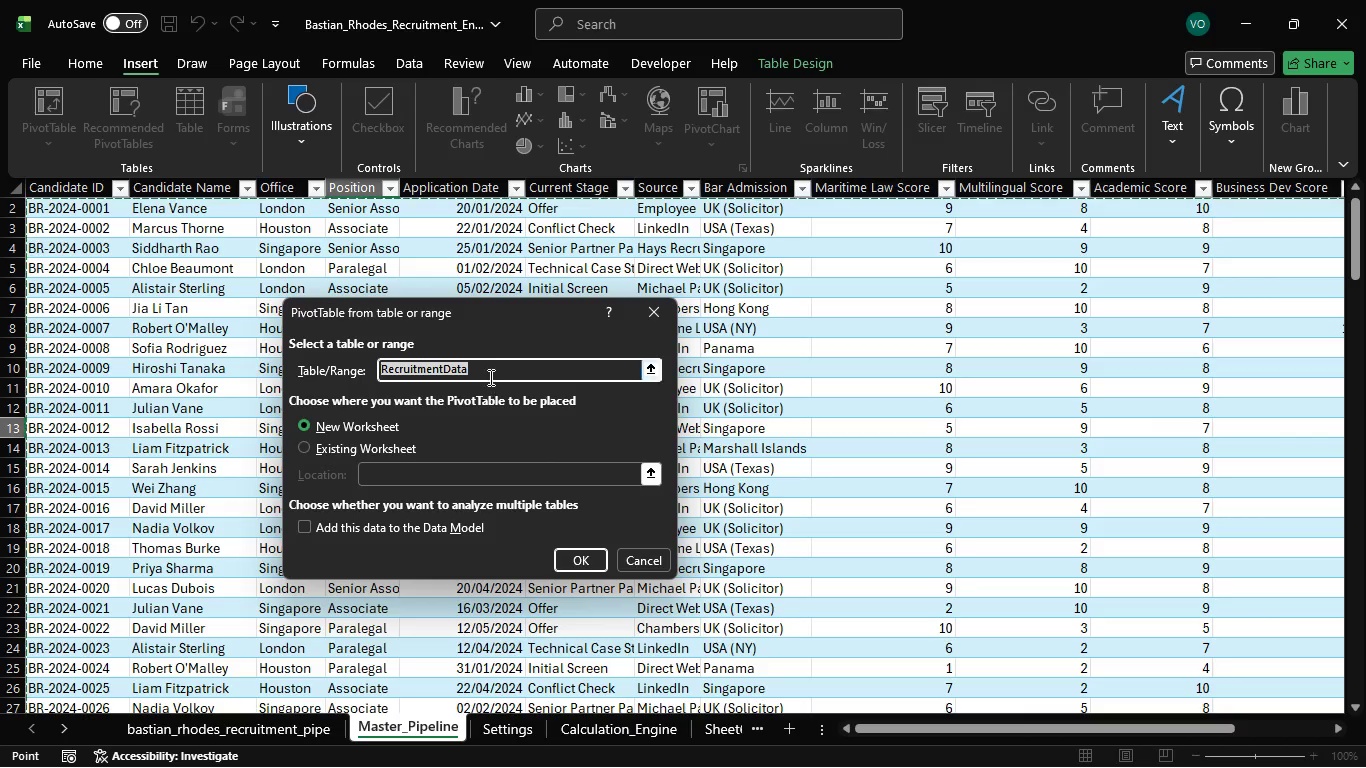 
wait(16.12)
 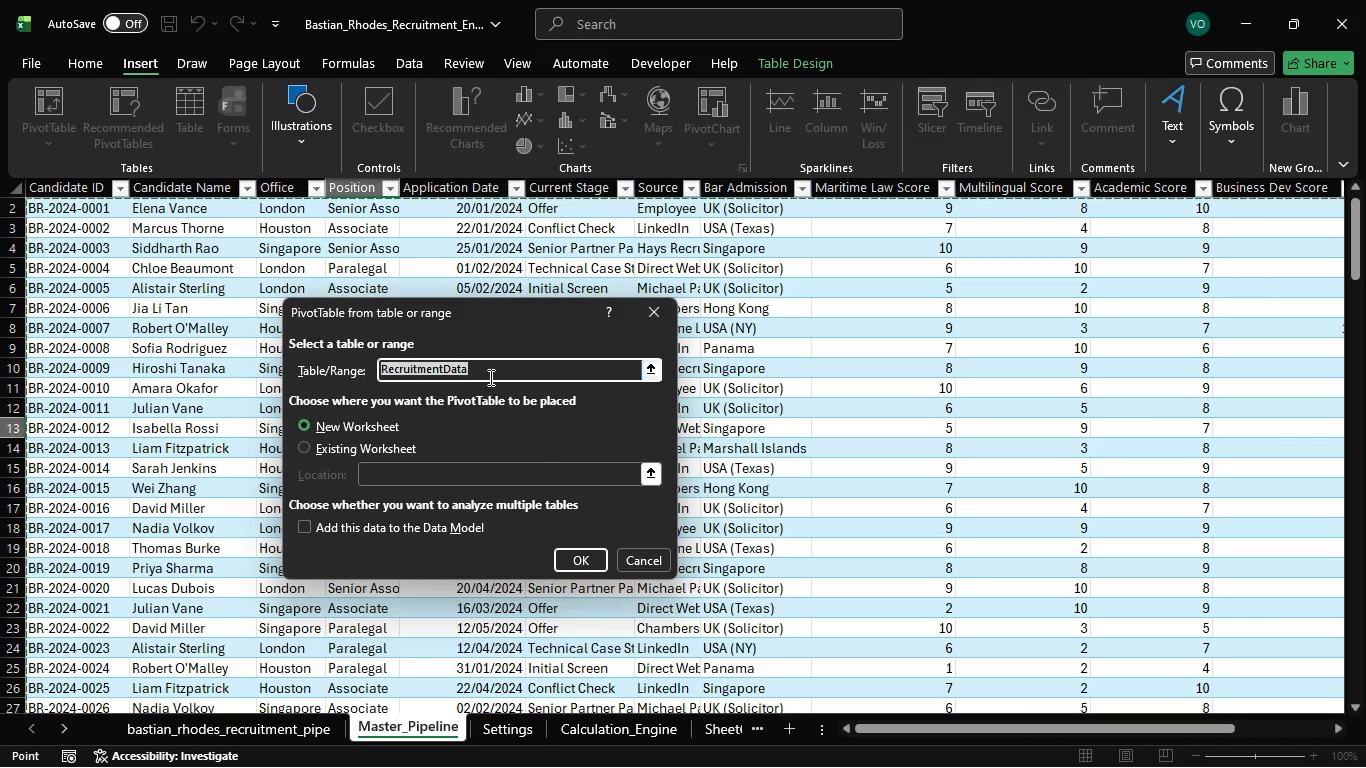 
left_click_drag(start_coordinate=[472, 373], to_coordinate=[422, 384])
 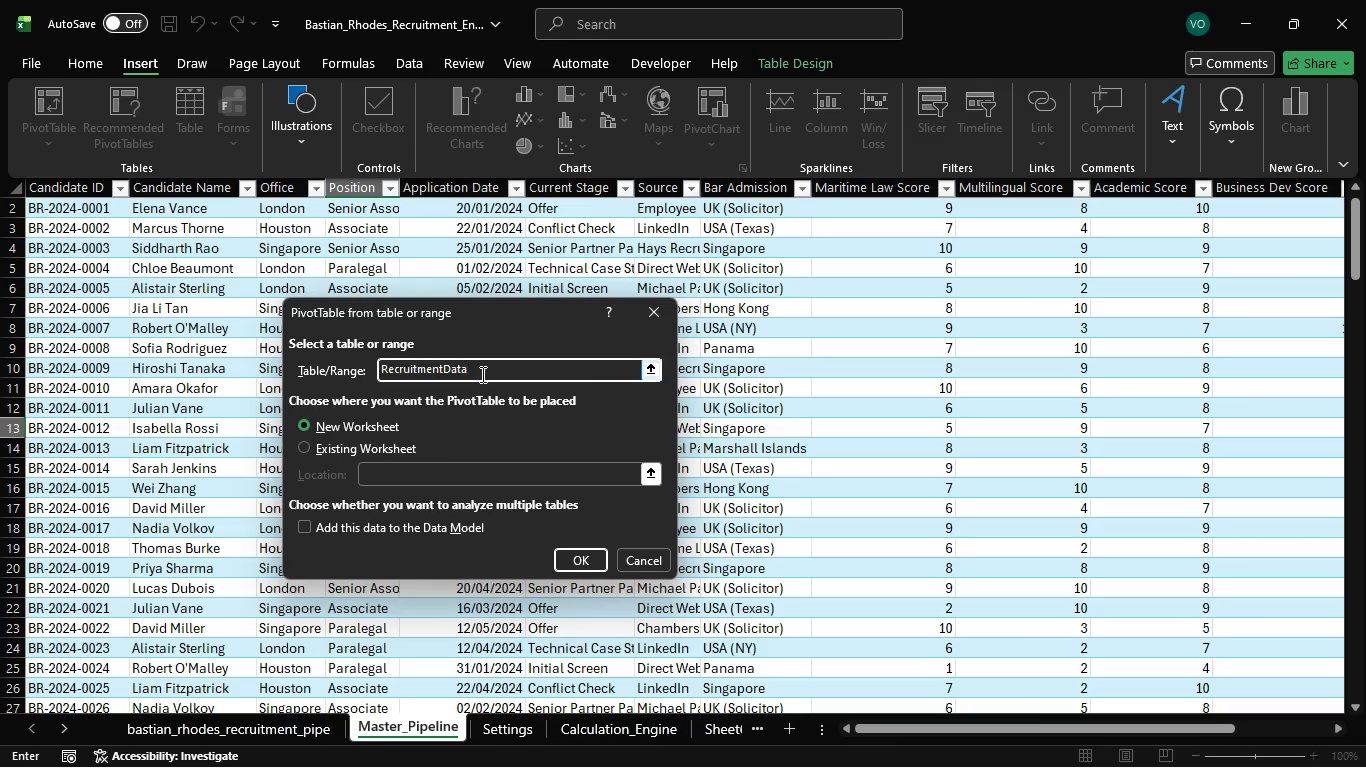 
left_click_drag(start_coordinate=[482, 374], to_coordinate=[380, 371])
 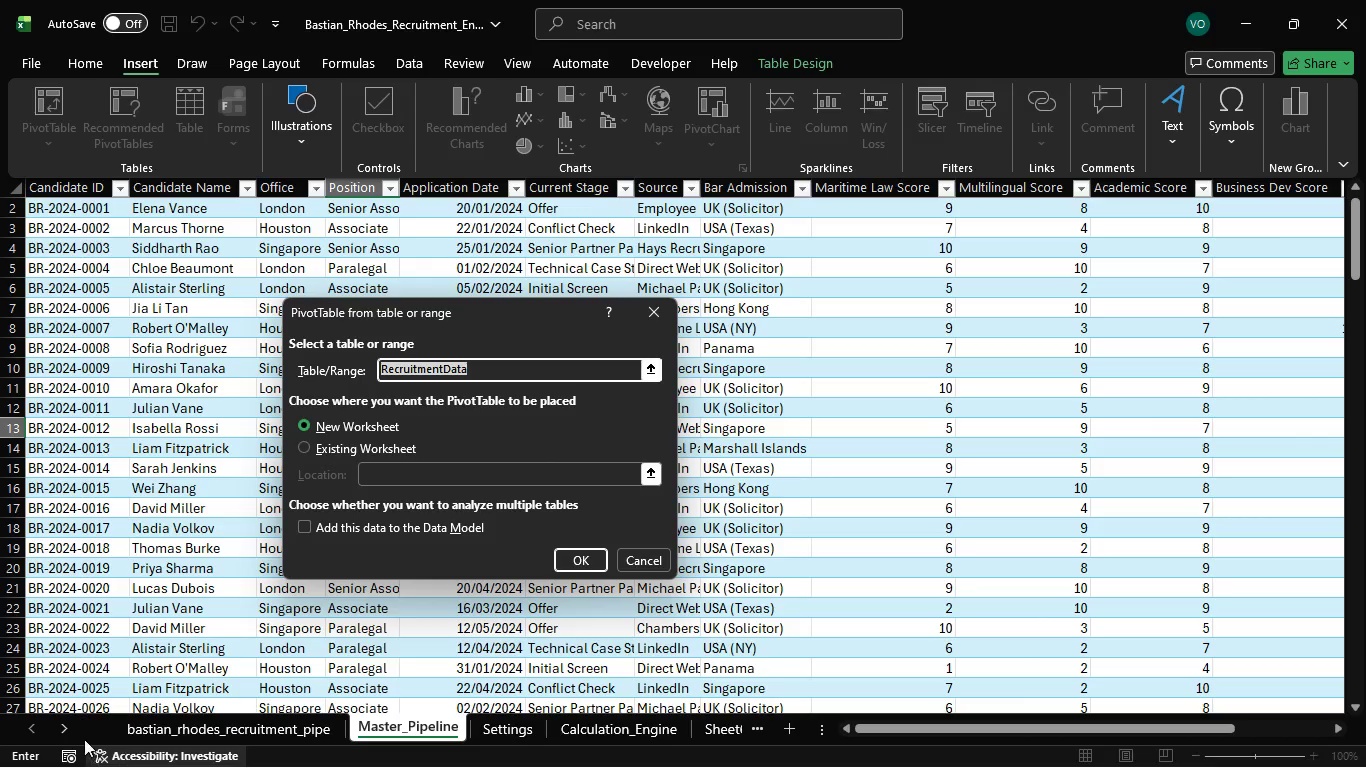 
left_click([57, 725])
 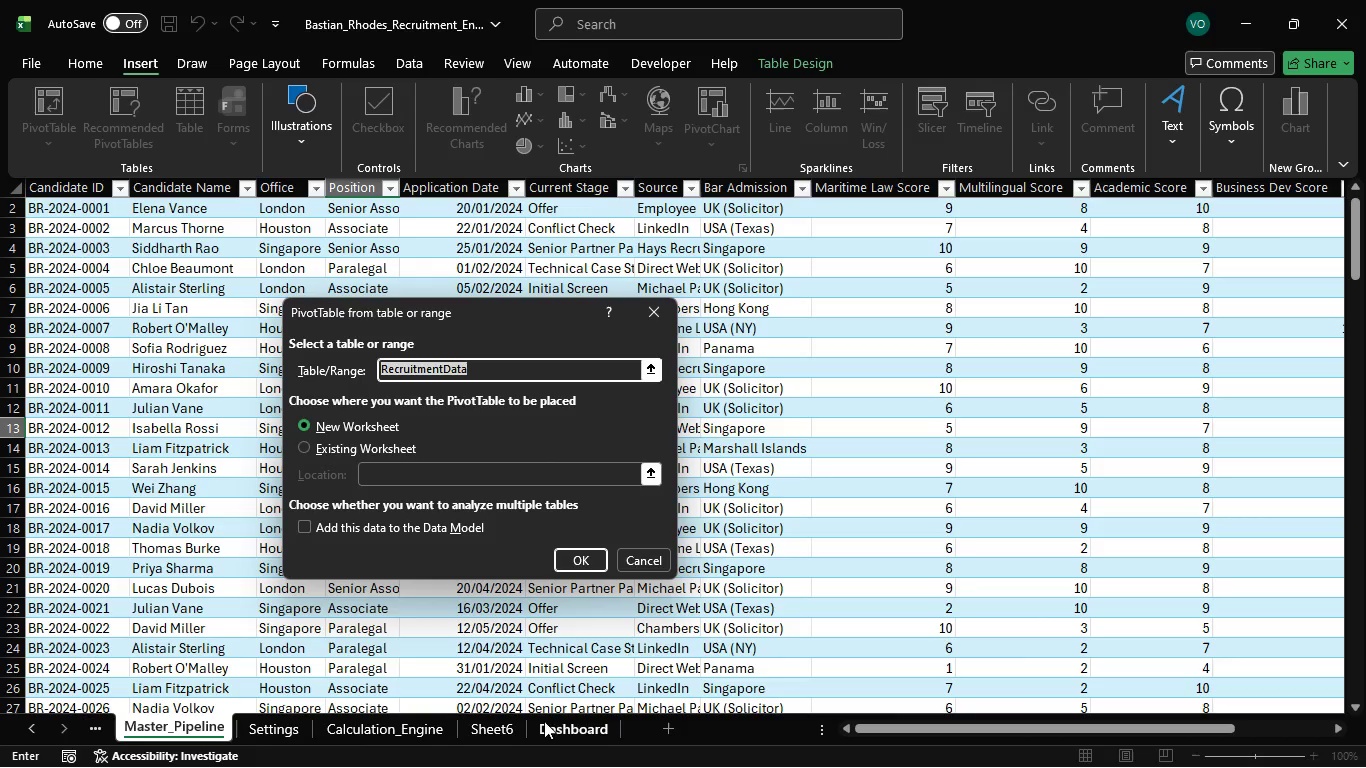 
left_click([554, 730])
 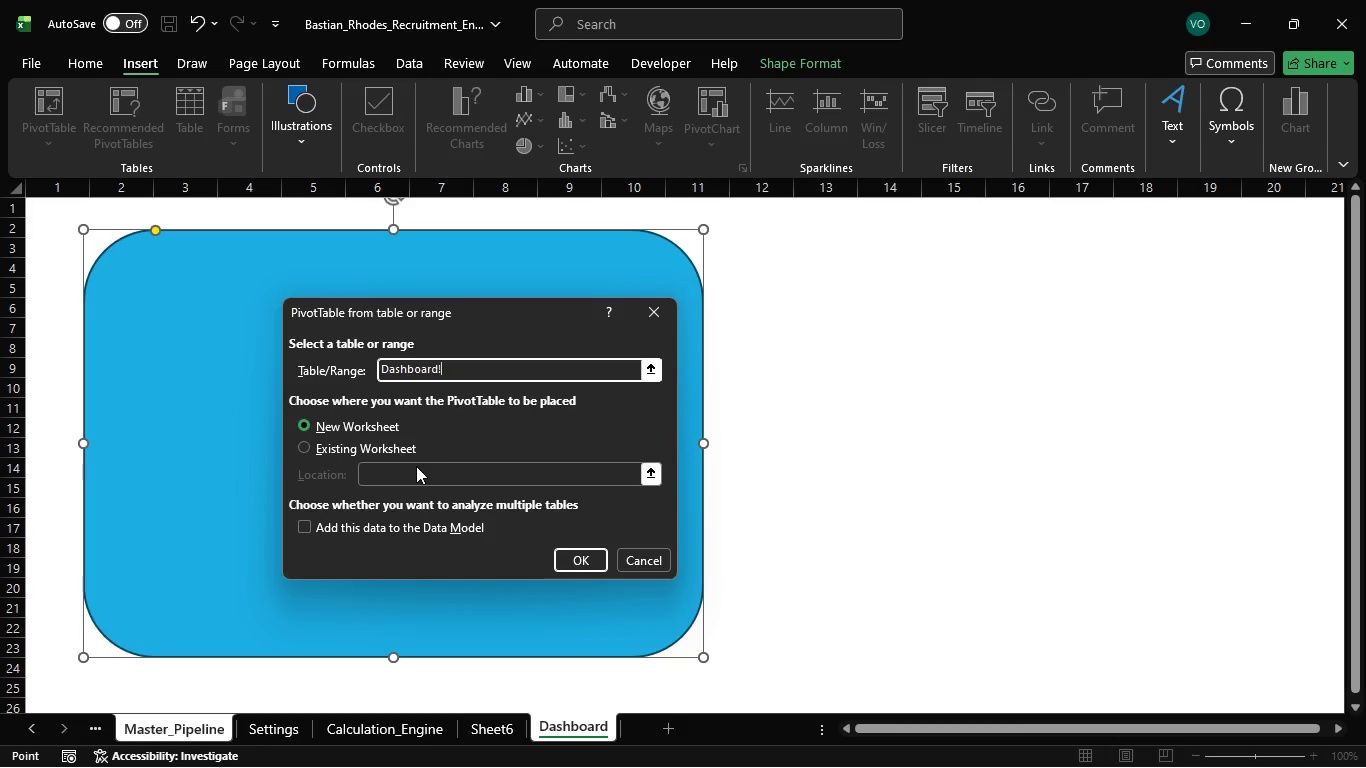 
wait(7.36)
 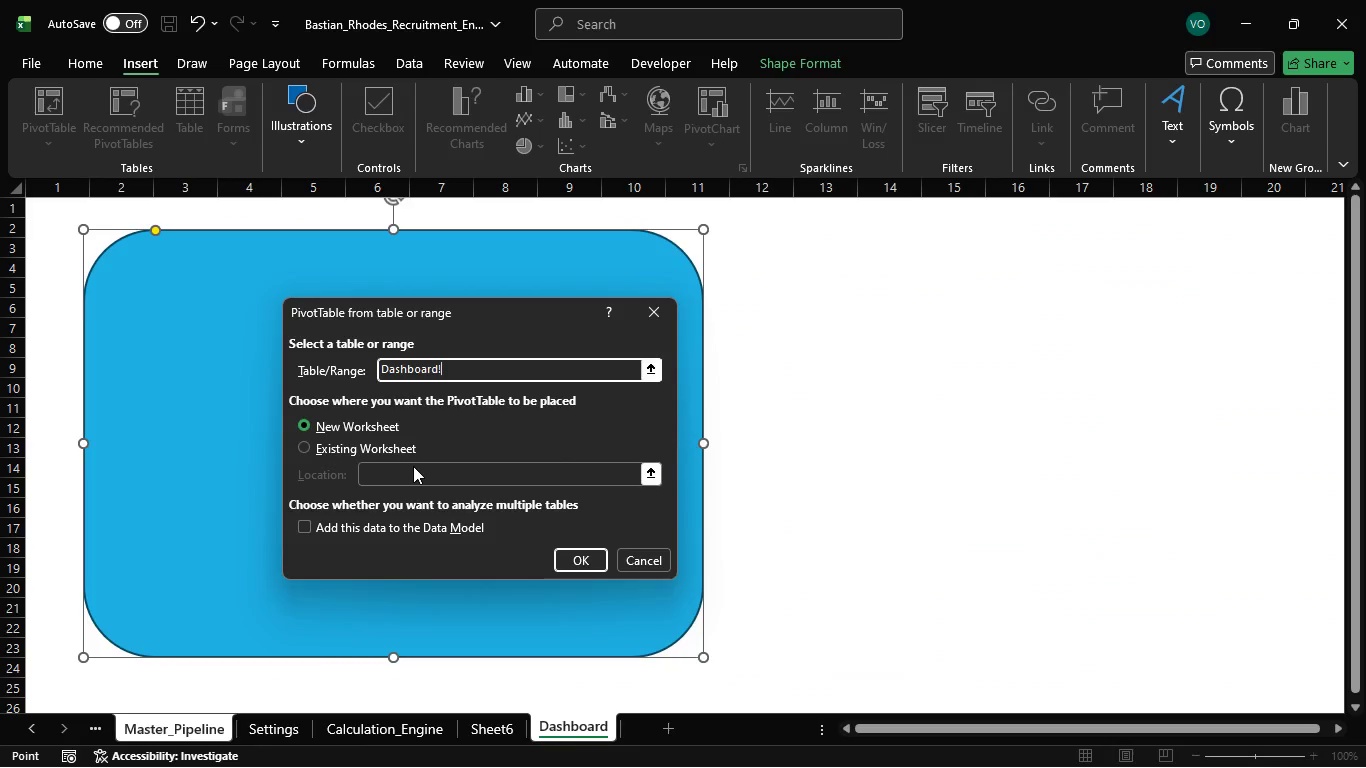 
left_click([584, 560])
 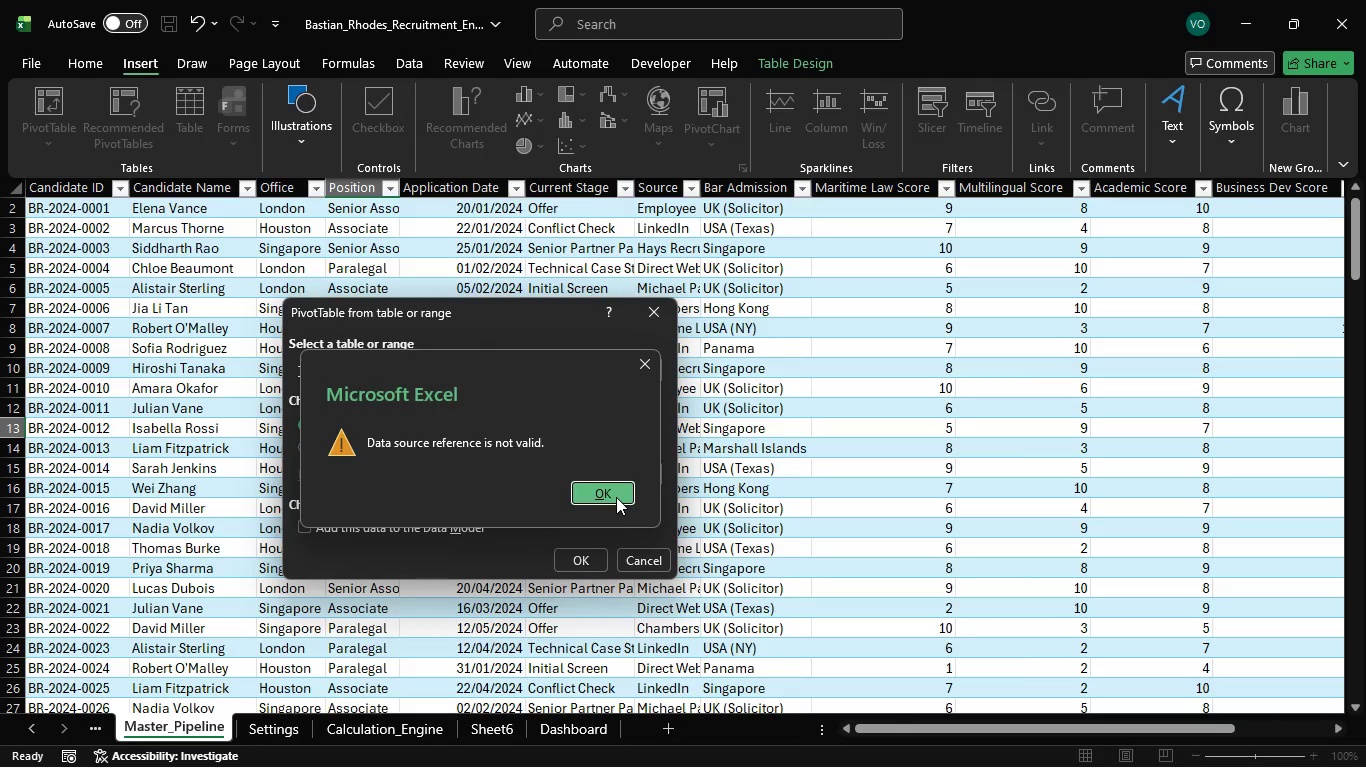 
left_click([616, 497])
 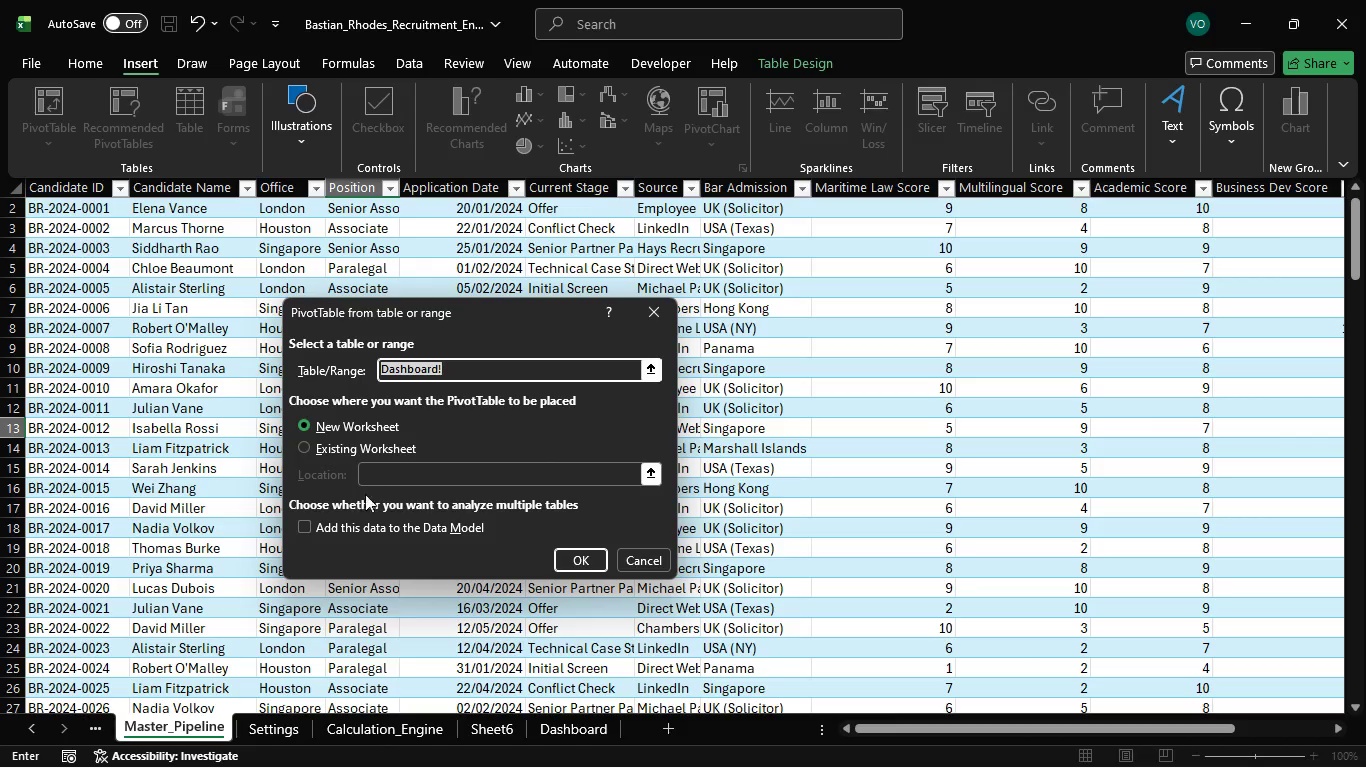 
wait(9.42)
 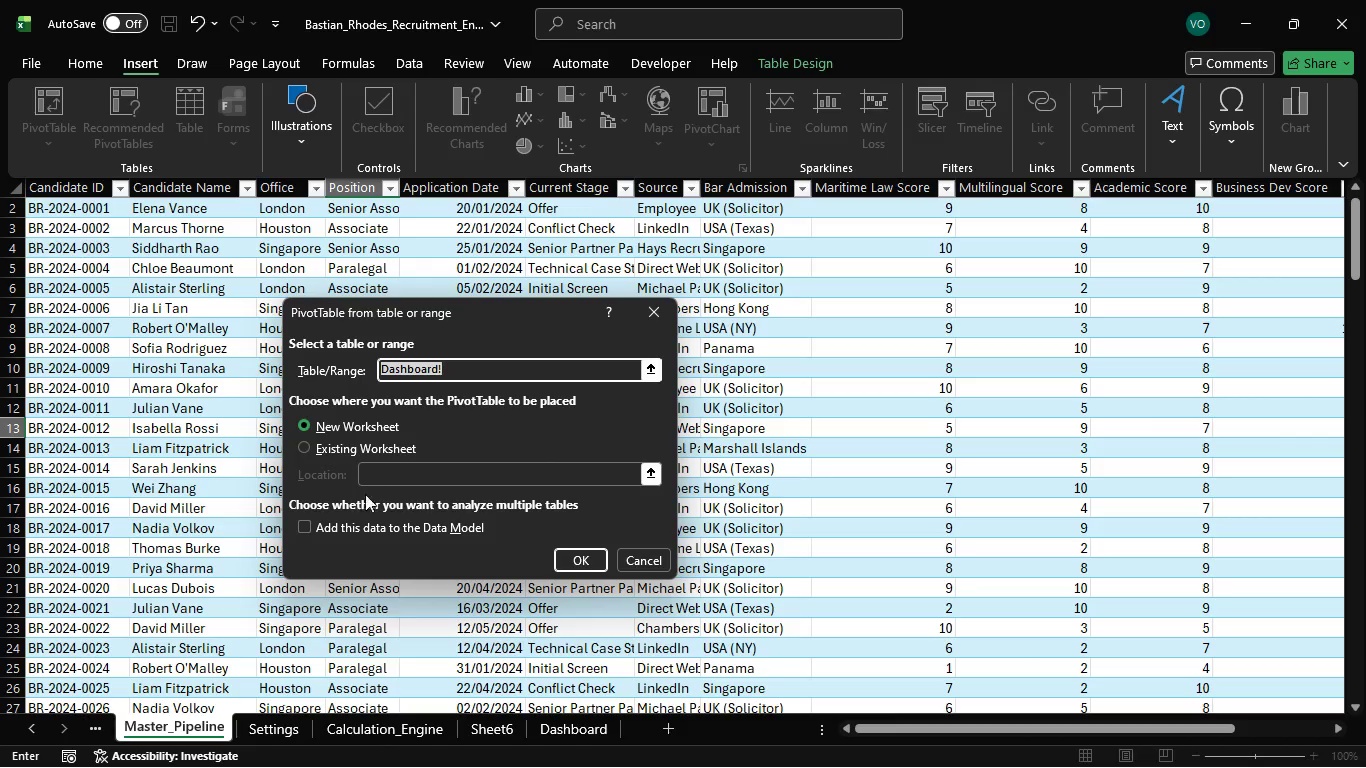 
left_click([595, 565])
 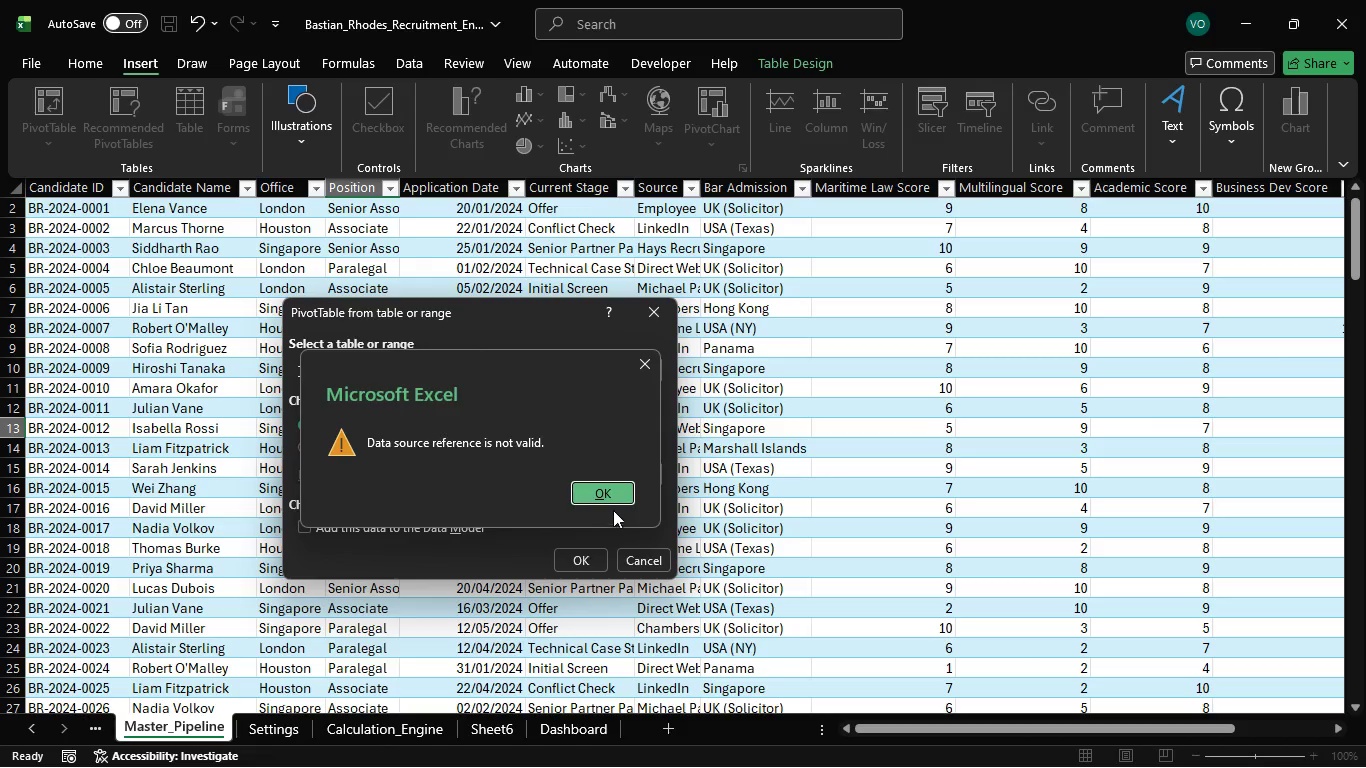 
left_click([617, 495])
 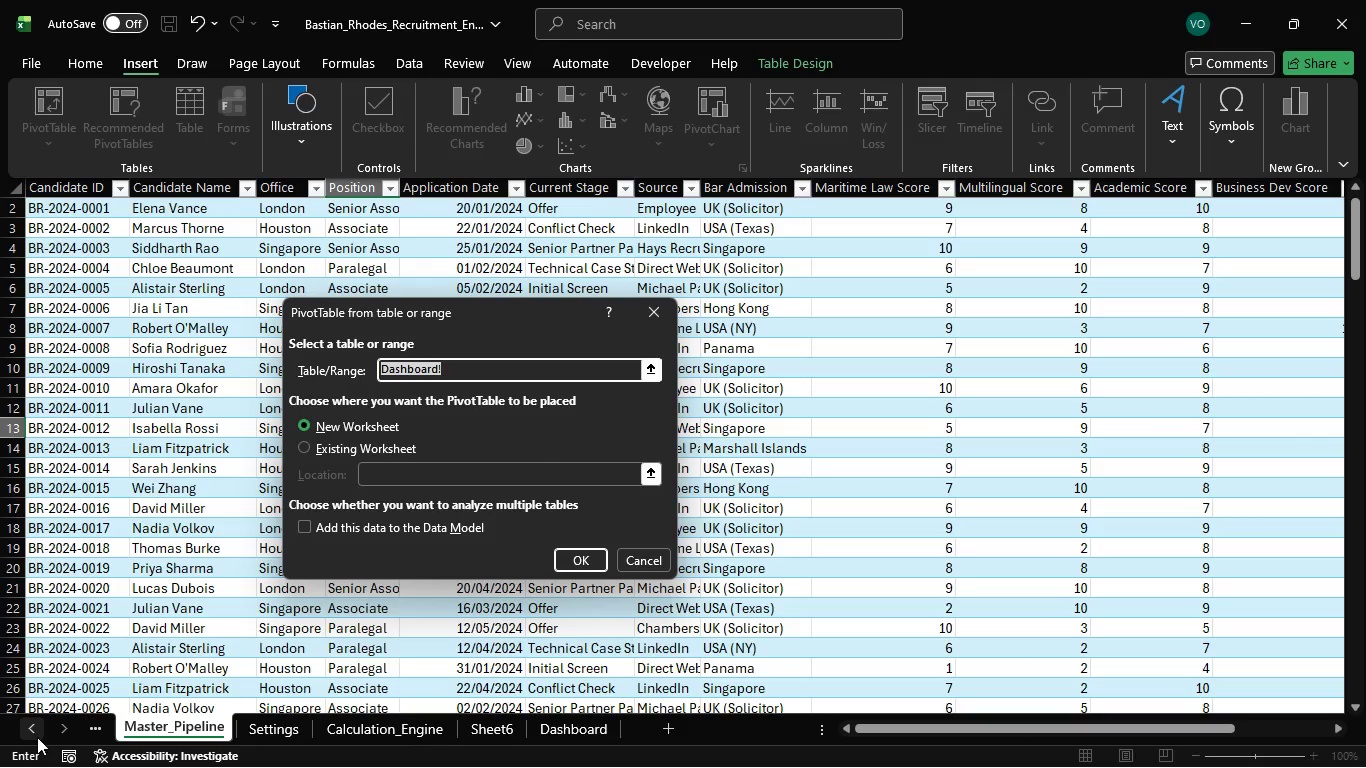 
left_click([37, 737])
 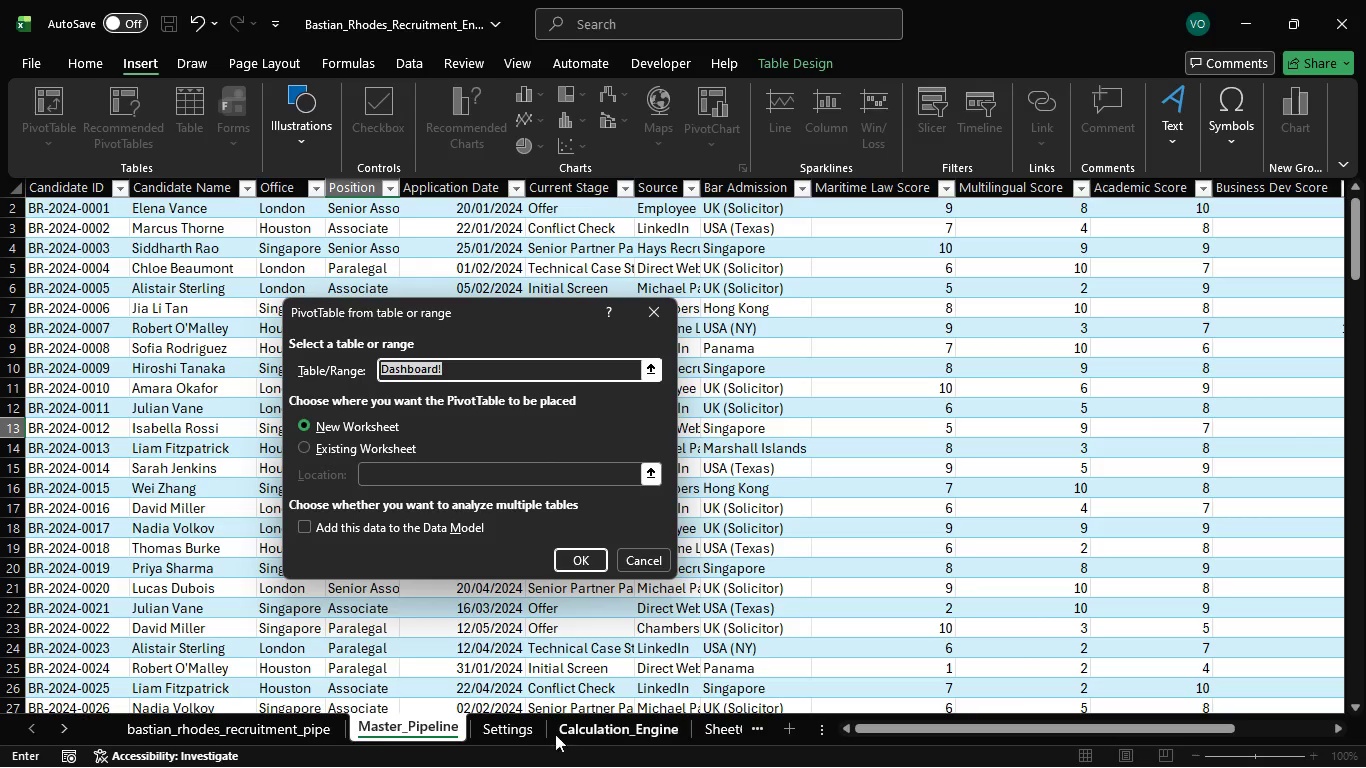 
left_click([62, 733])
 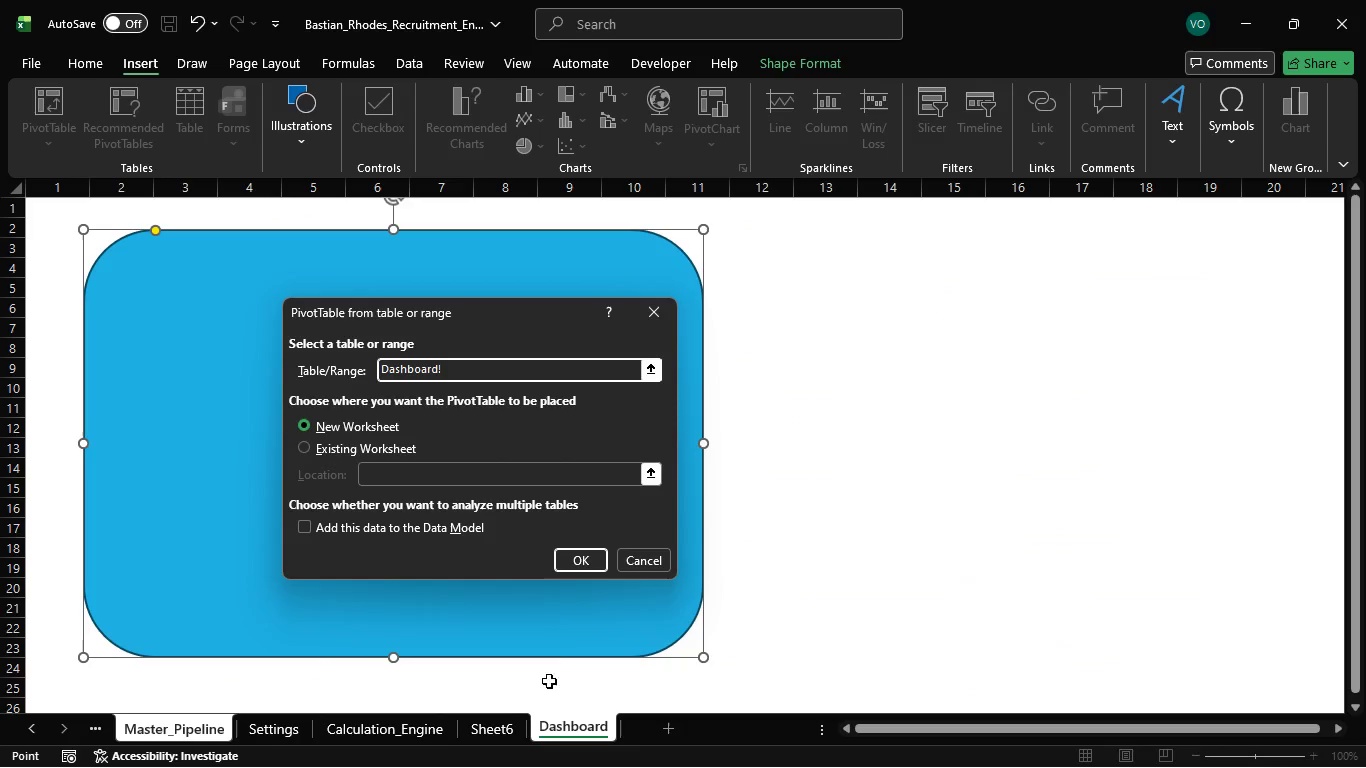 
left_click([818, 458])
 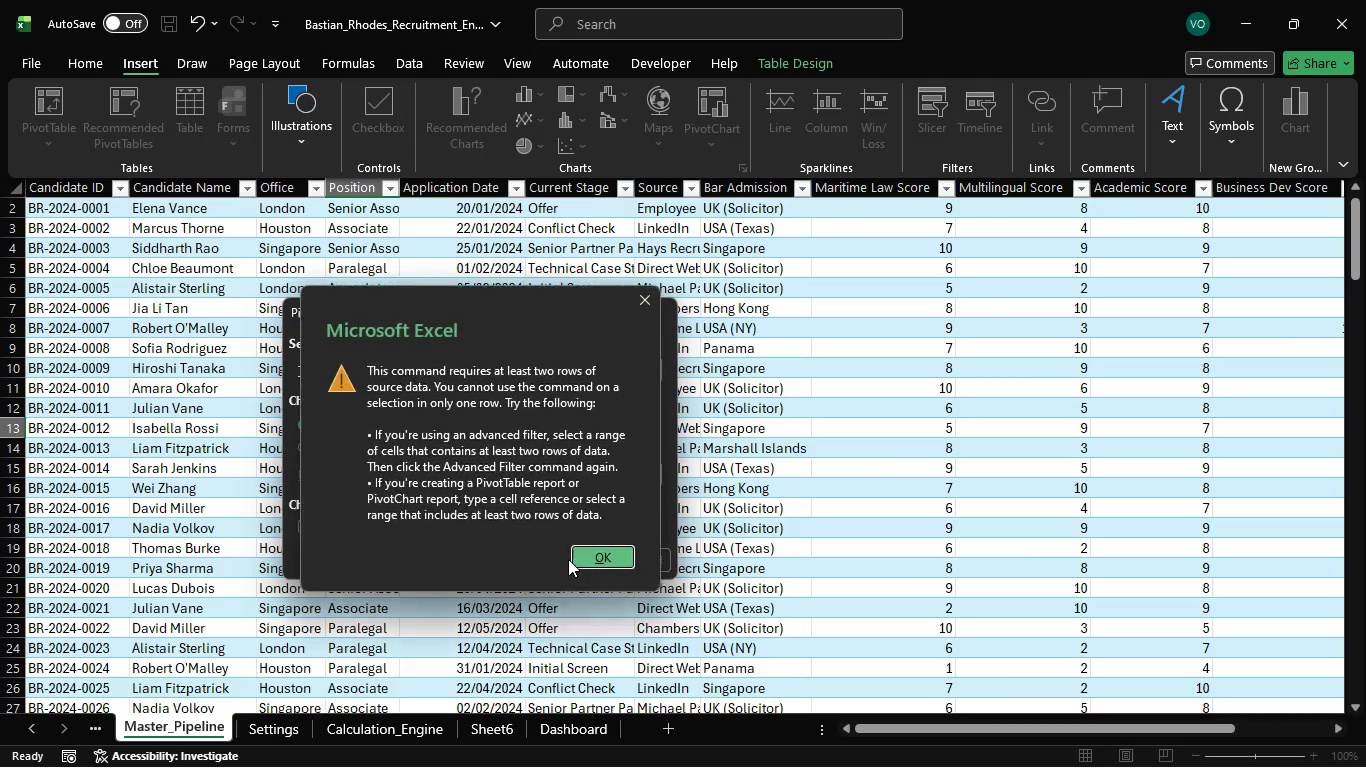 
left_click([585, 566])
 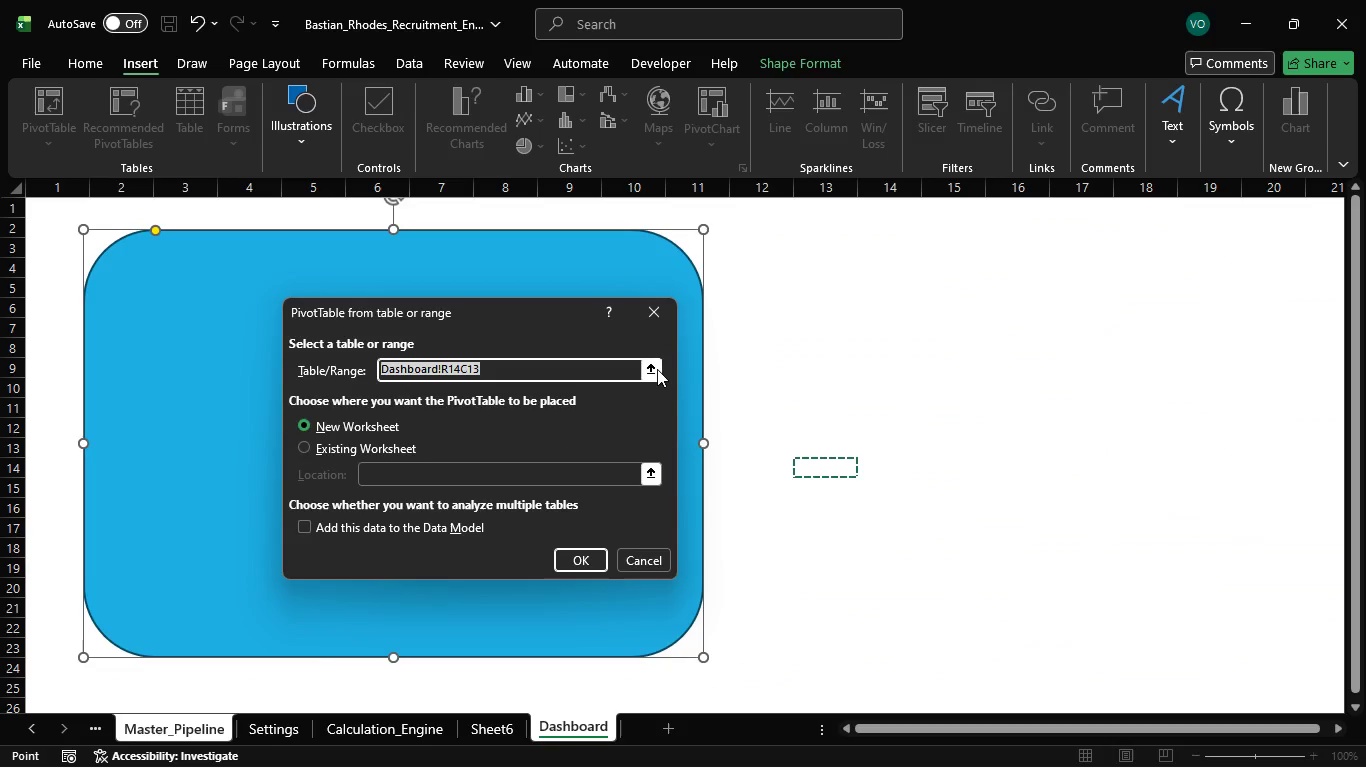 
left_click([654, 313])
 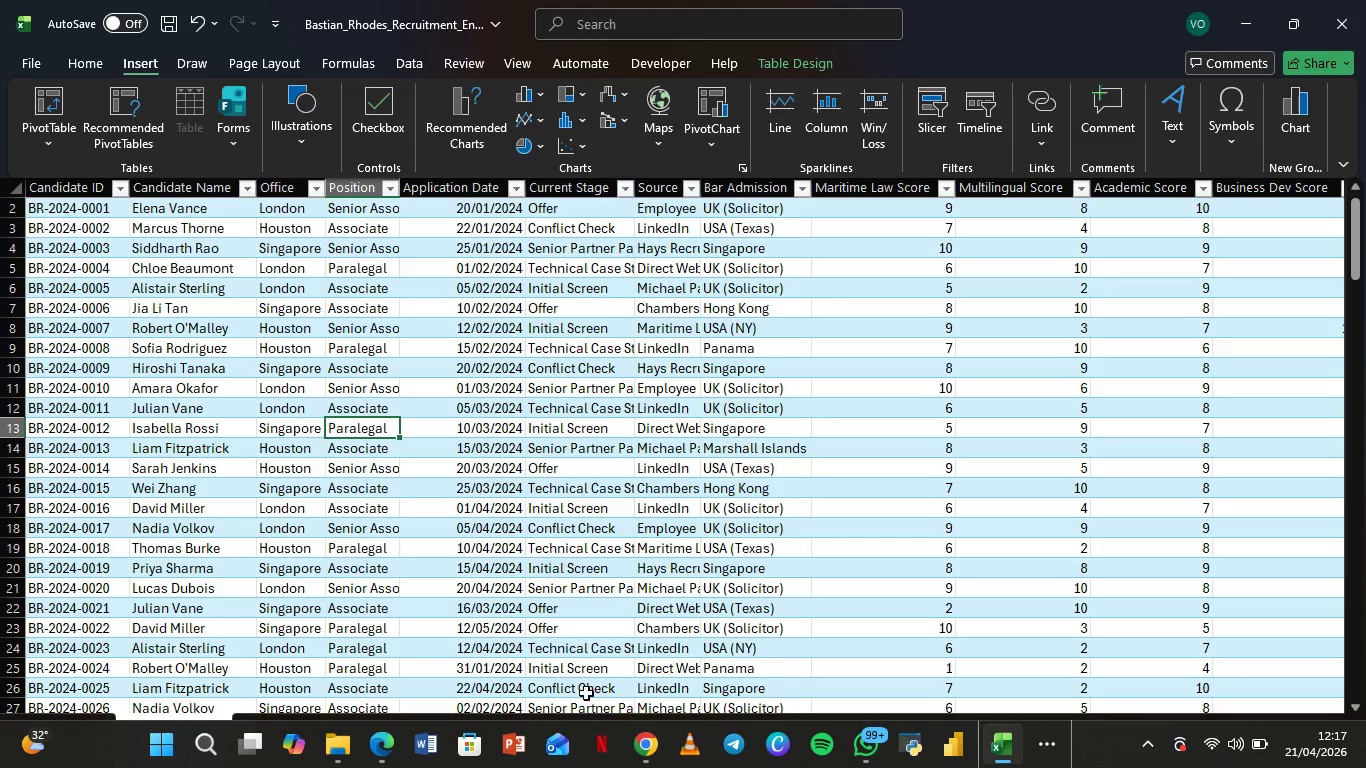 
left_click([598, 670])
 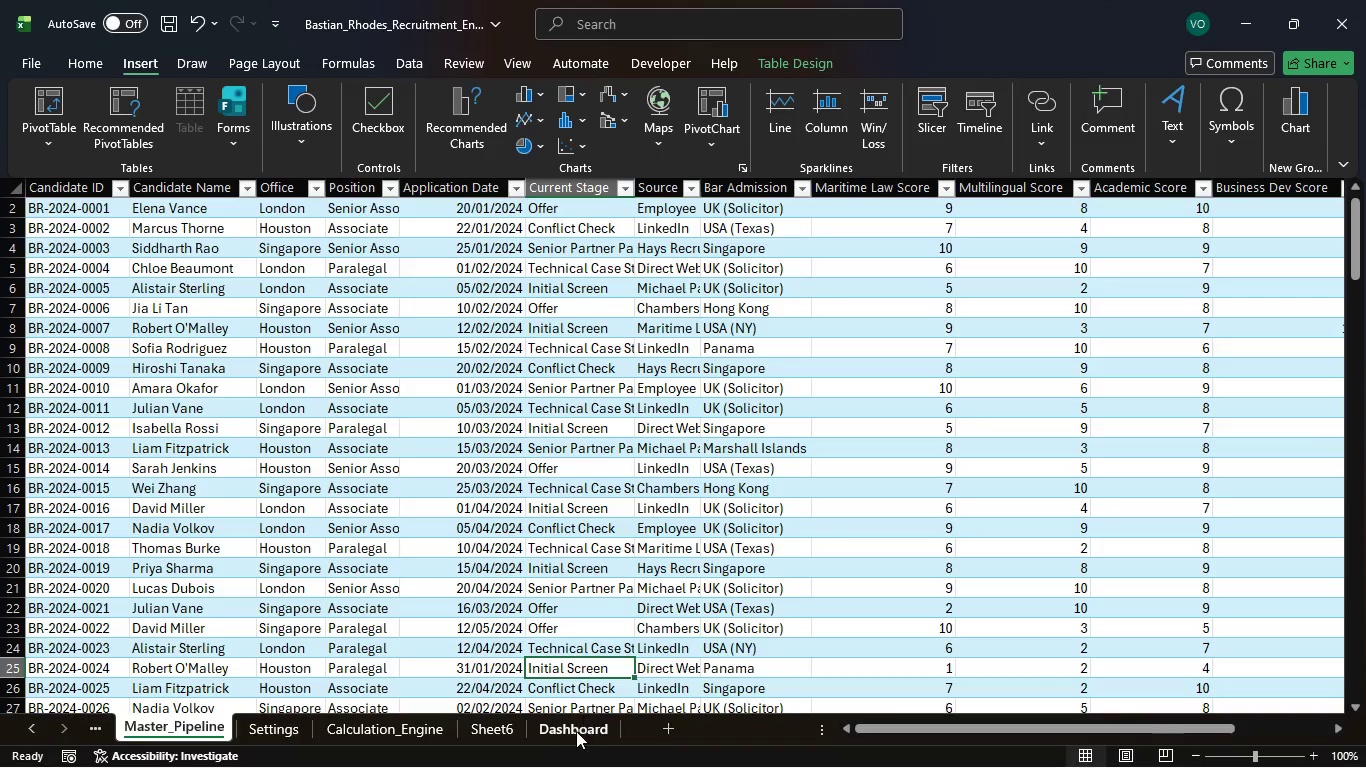 
left_click([574, 734])
 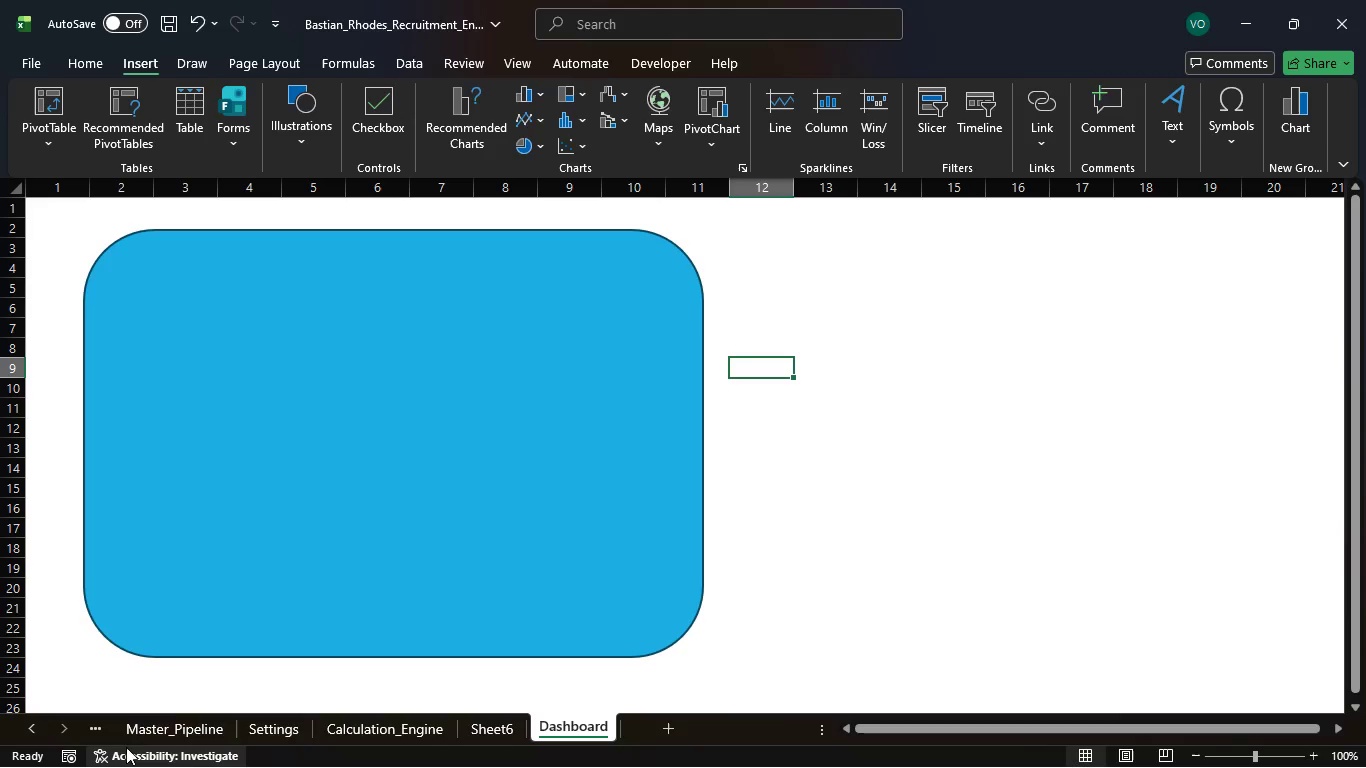 
left_click([29, 736])
 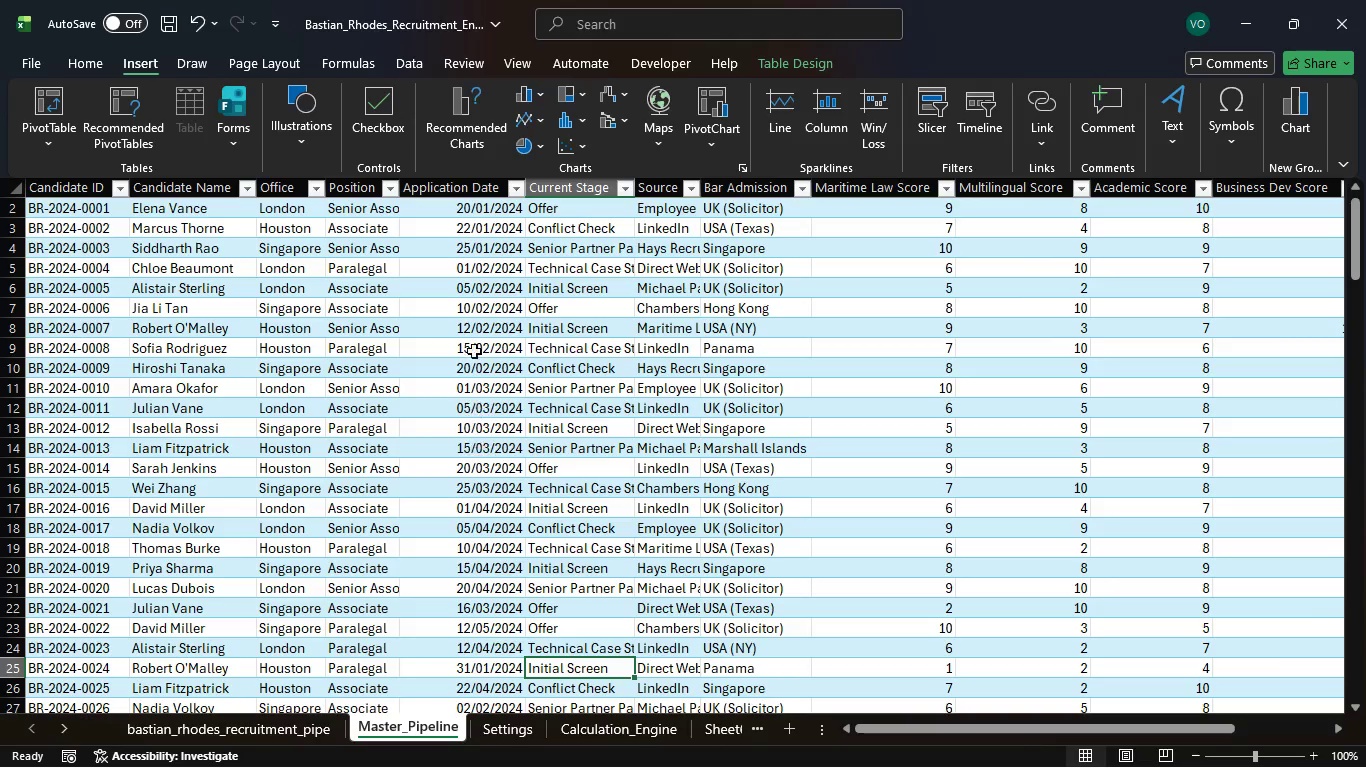 
left_click([465, 377])
 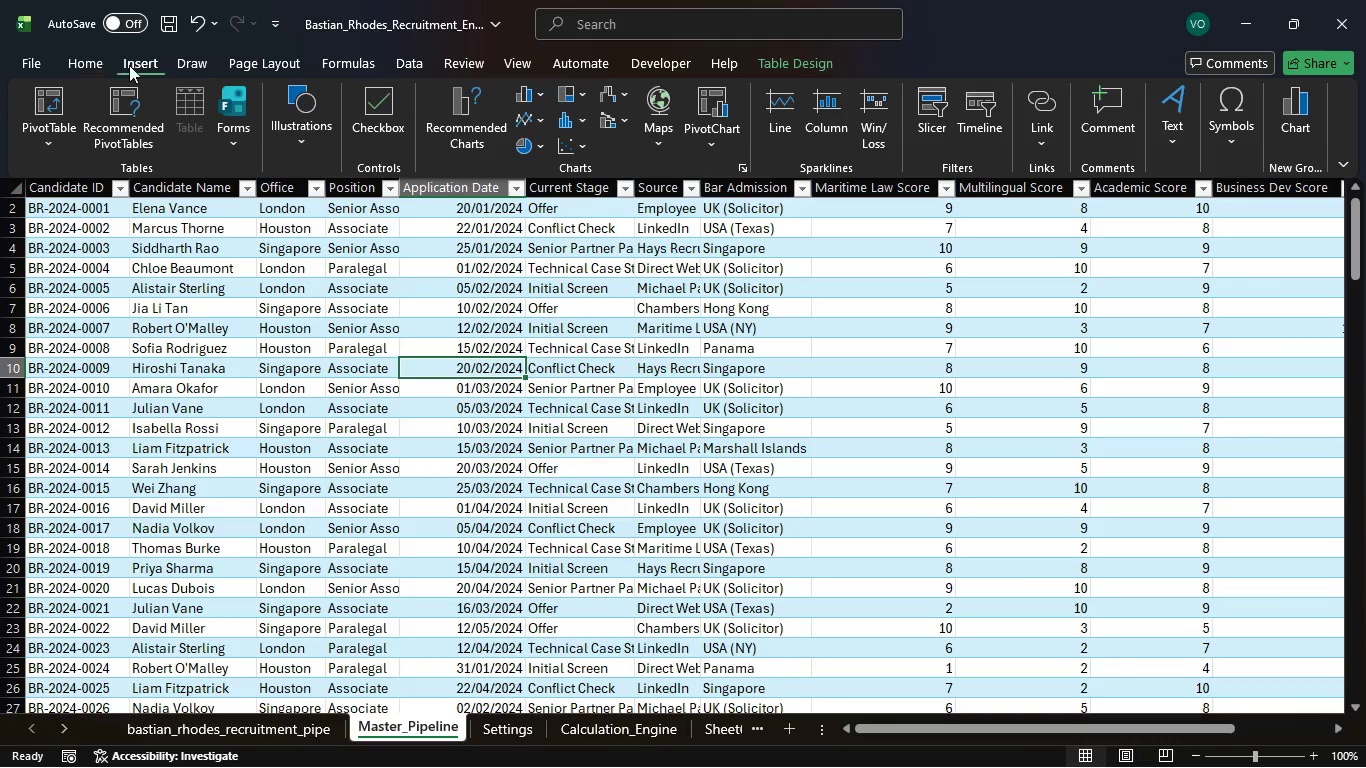 
left_click([134, 61])
 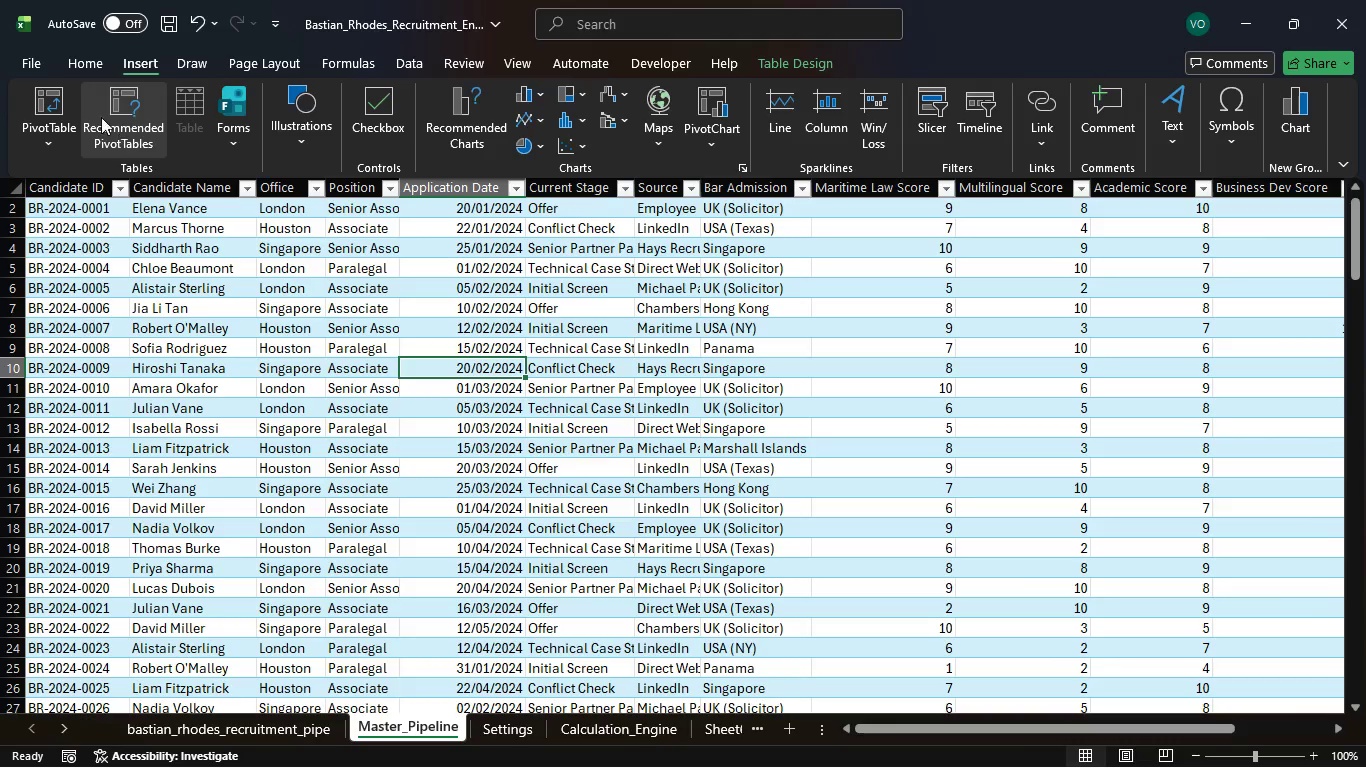 
left_click([59, 100])
 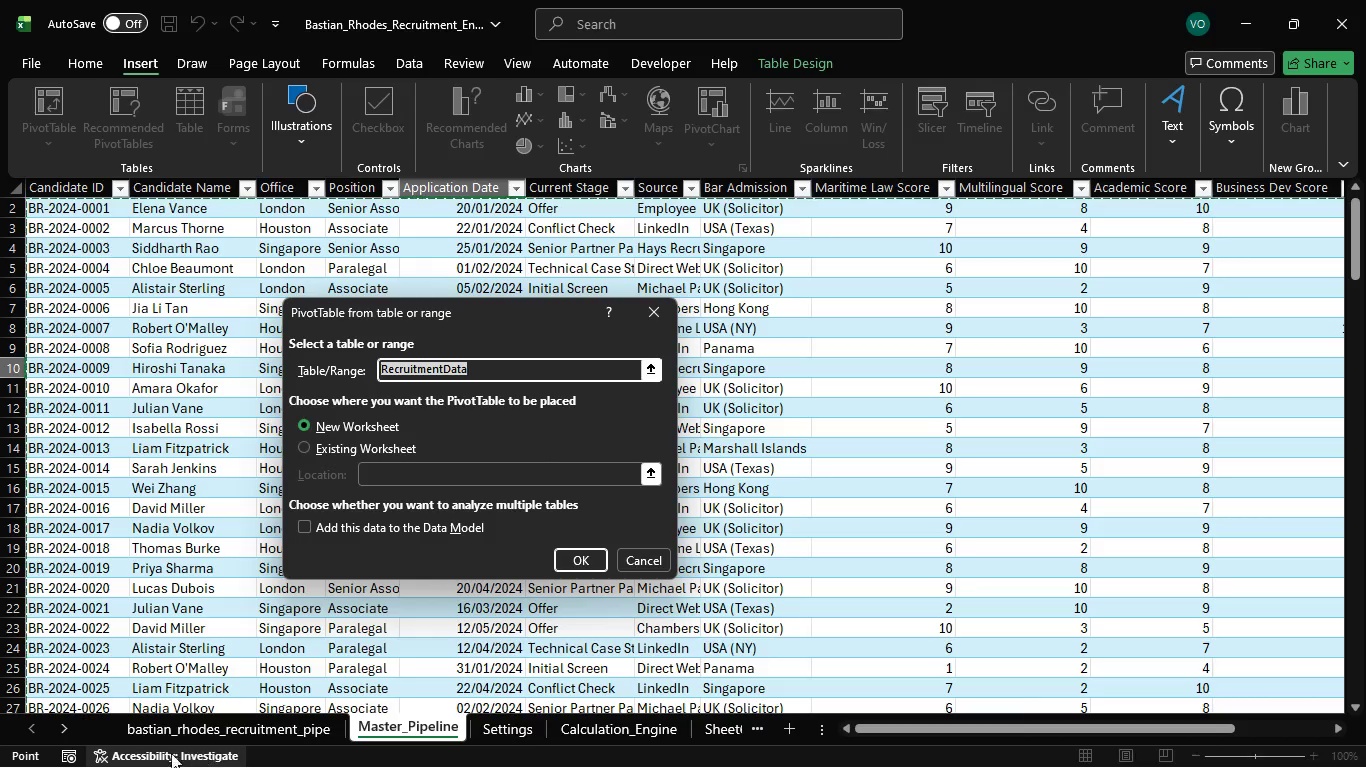 
left_click([55, 730])
 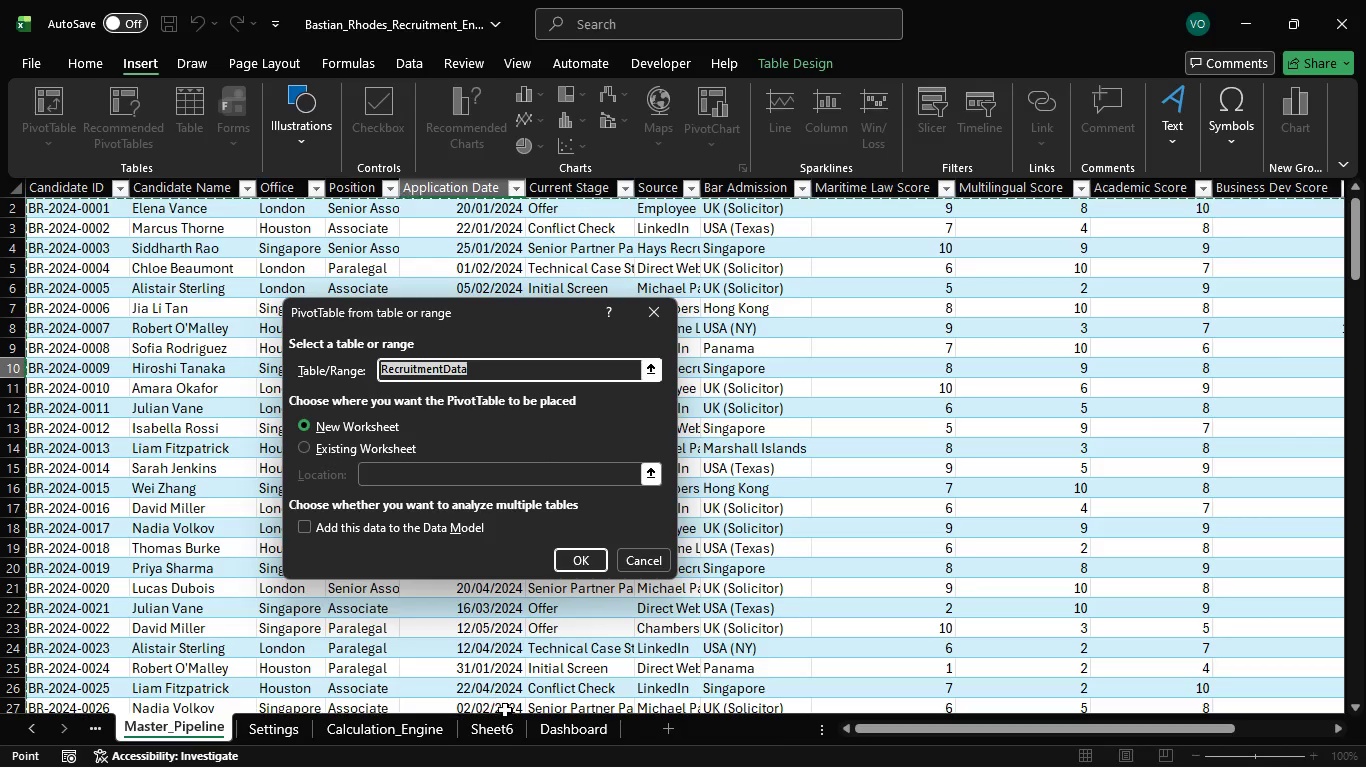 
left_click([535, 727])
 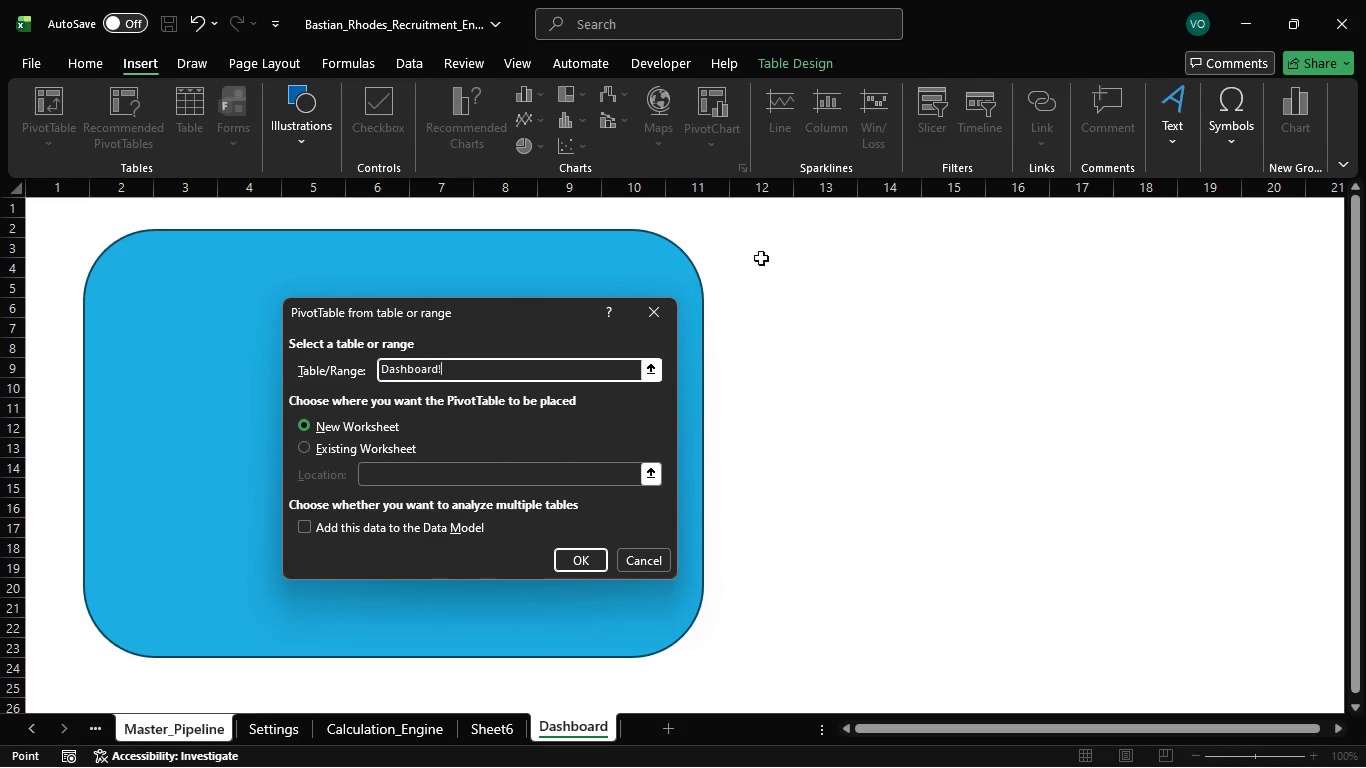 
left_click([748, 265])
 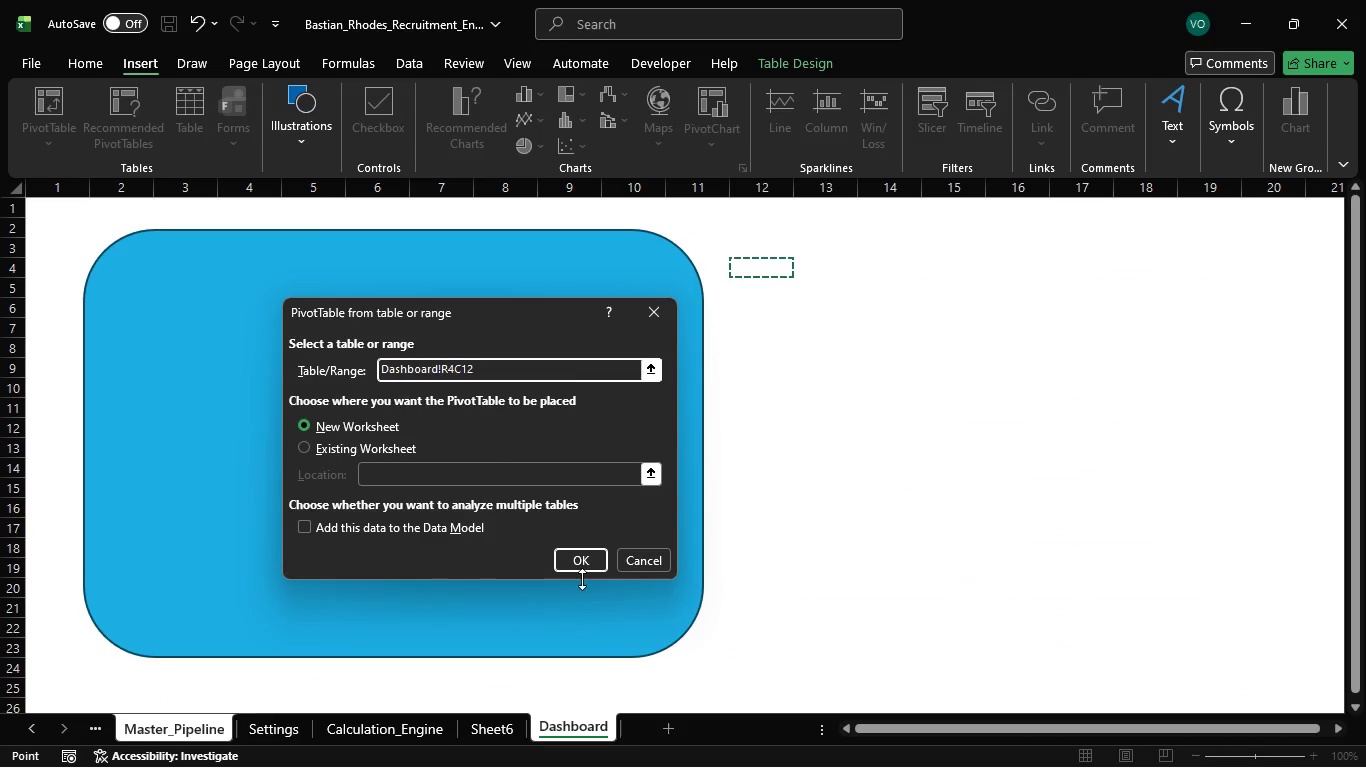 
double_click([586, 567])
 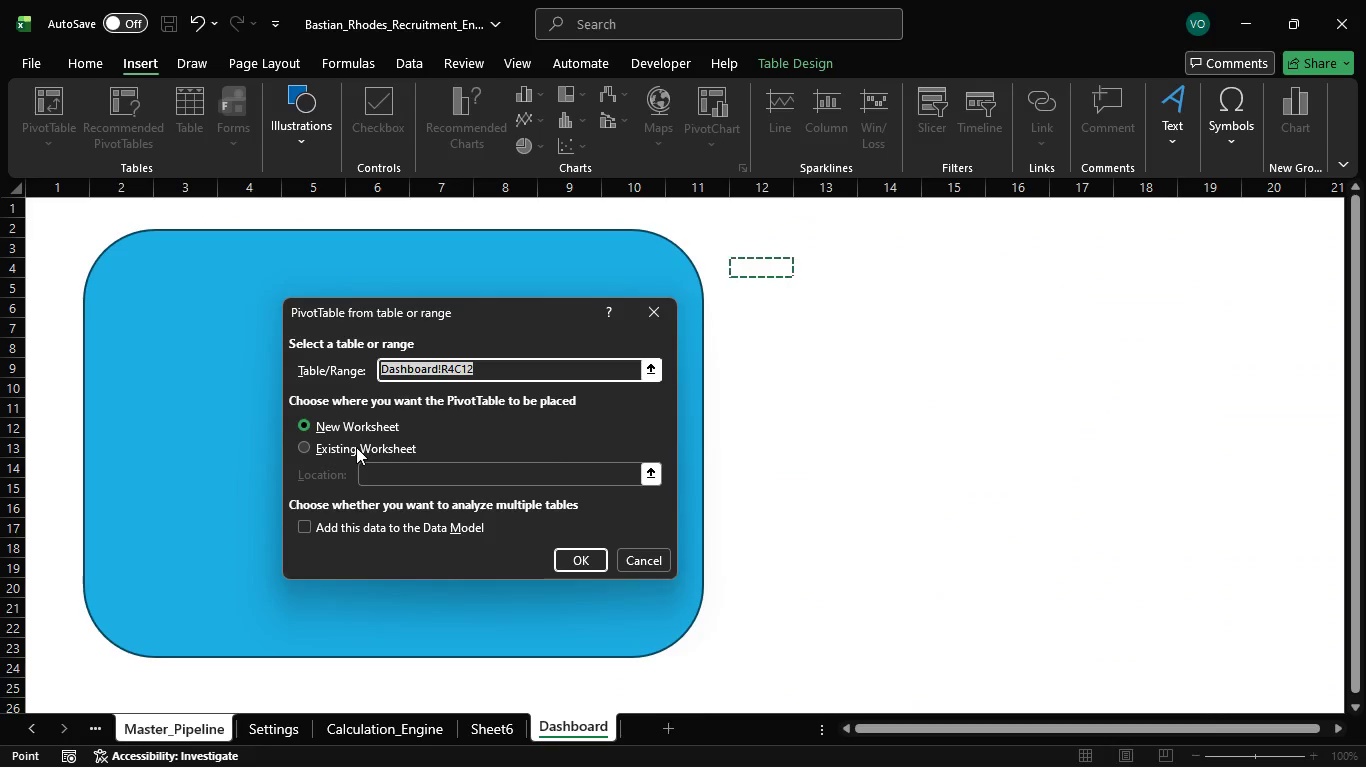 
left_click([356, 447])
 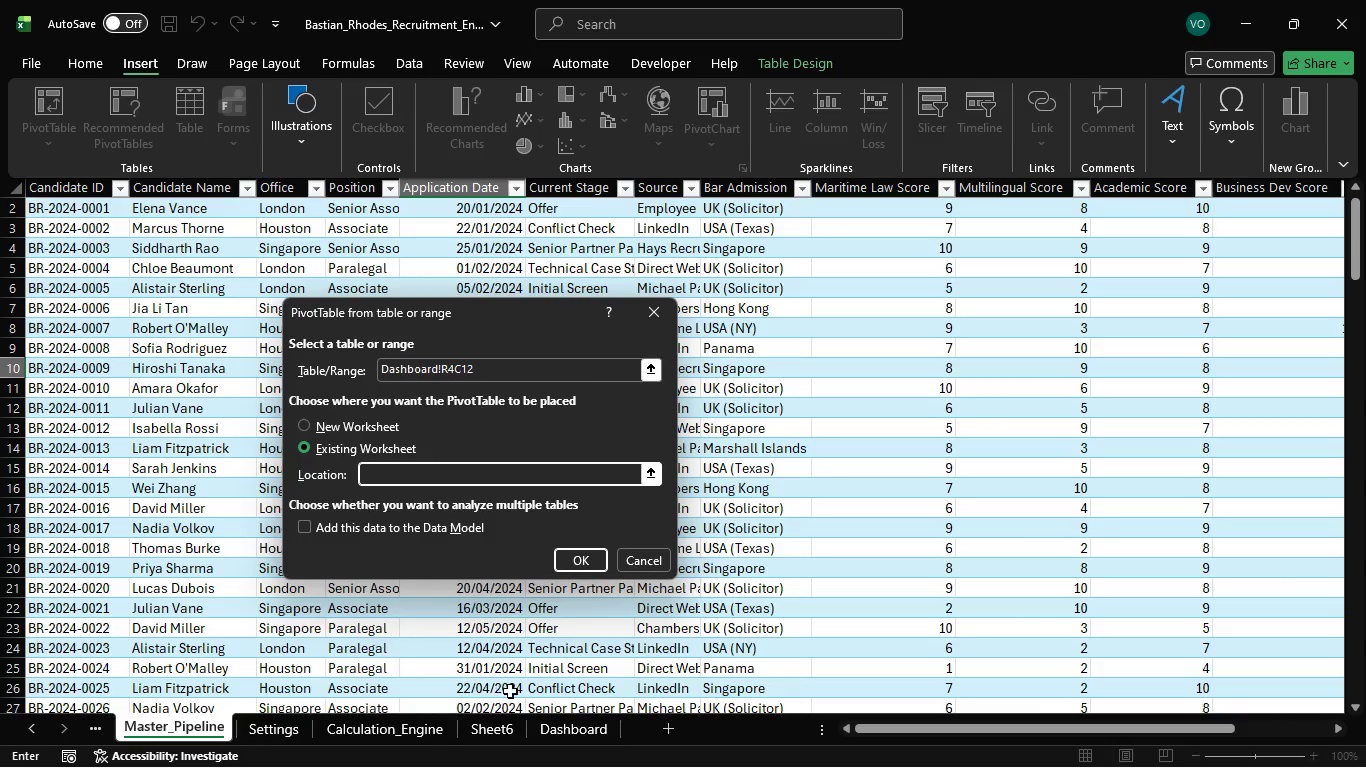 
left_click([567, 726])
 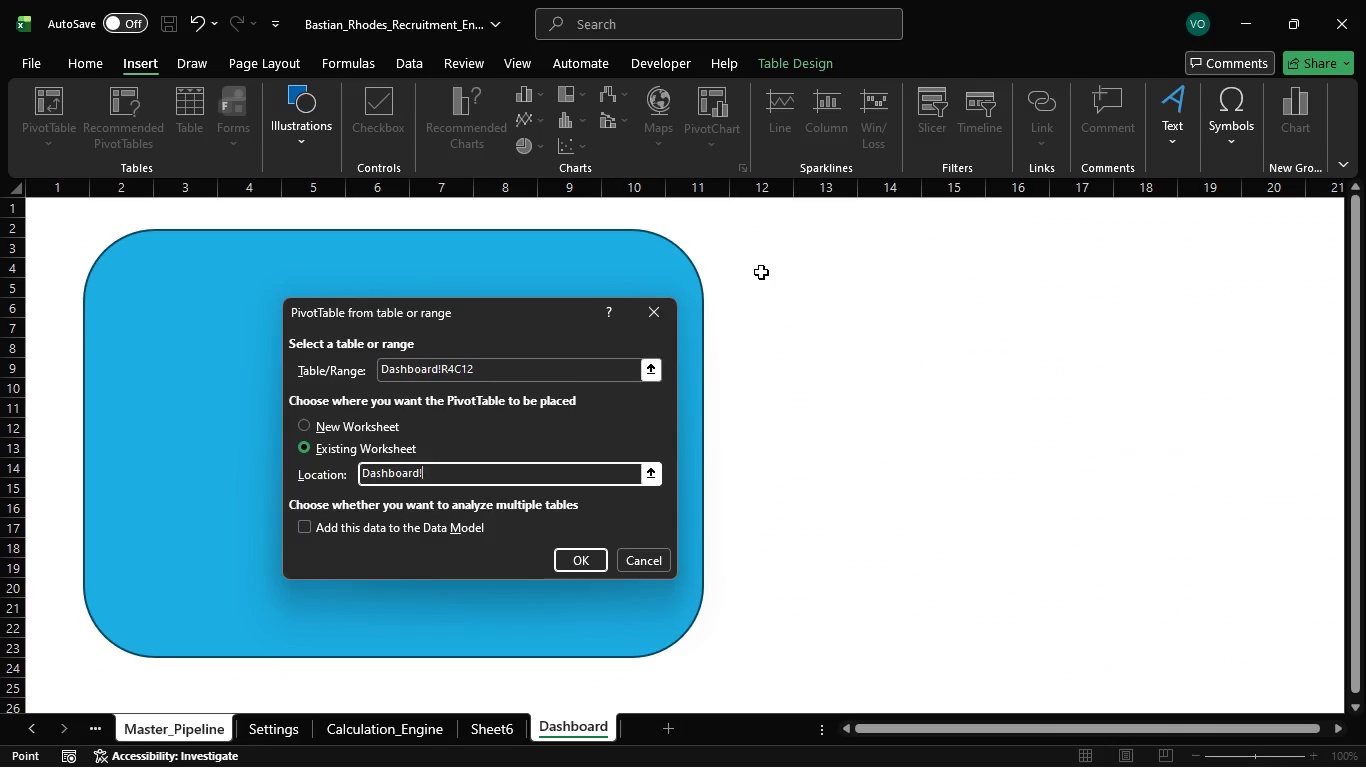 
left_click([752, 276])
 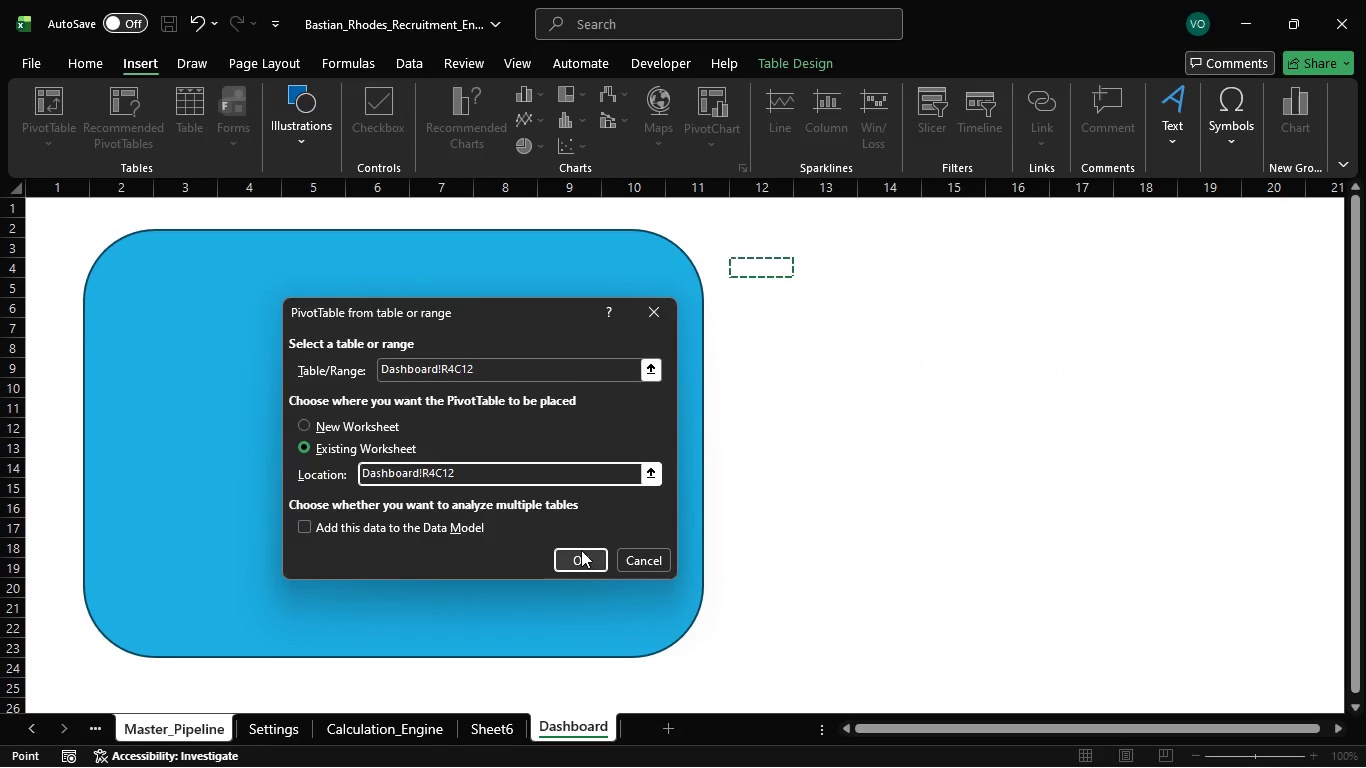 
left_click([581, 550])
 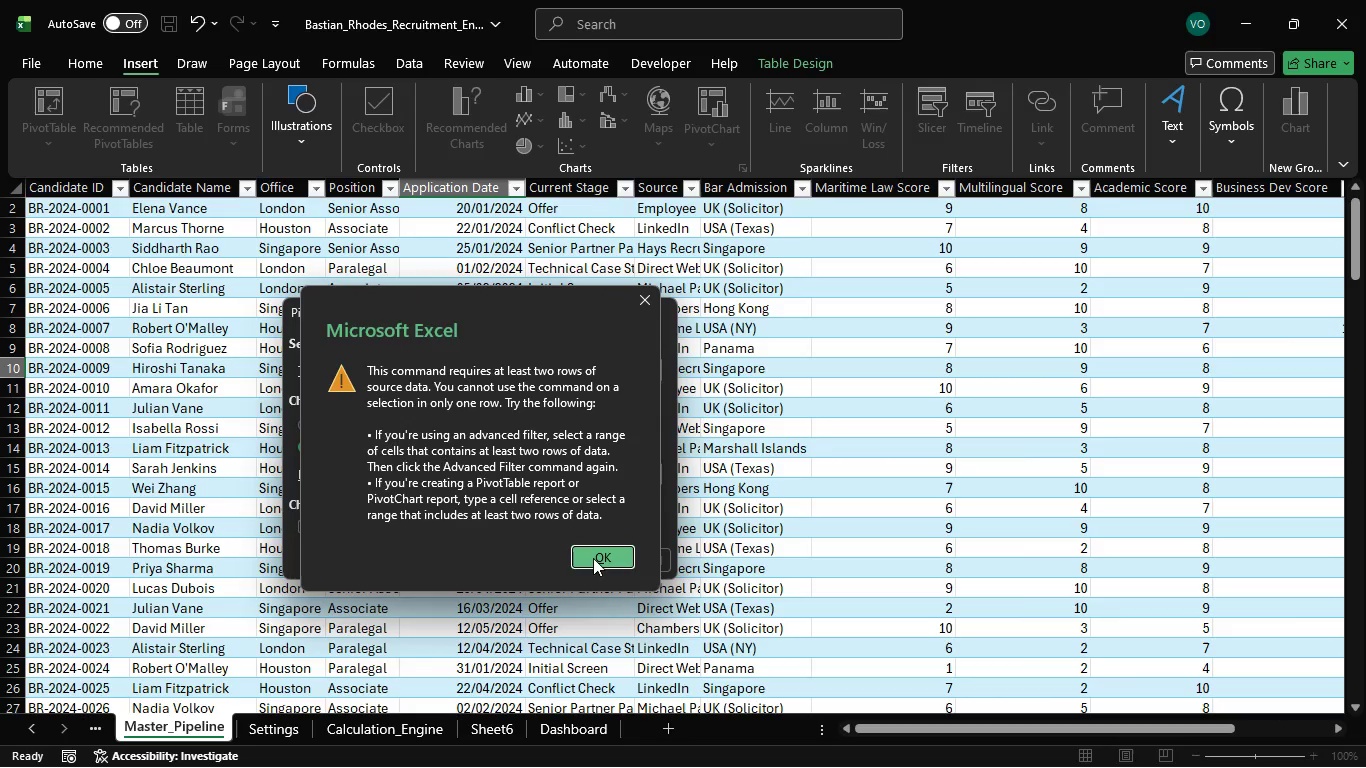 
left_click([593, 558])
 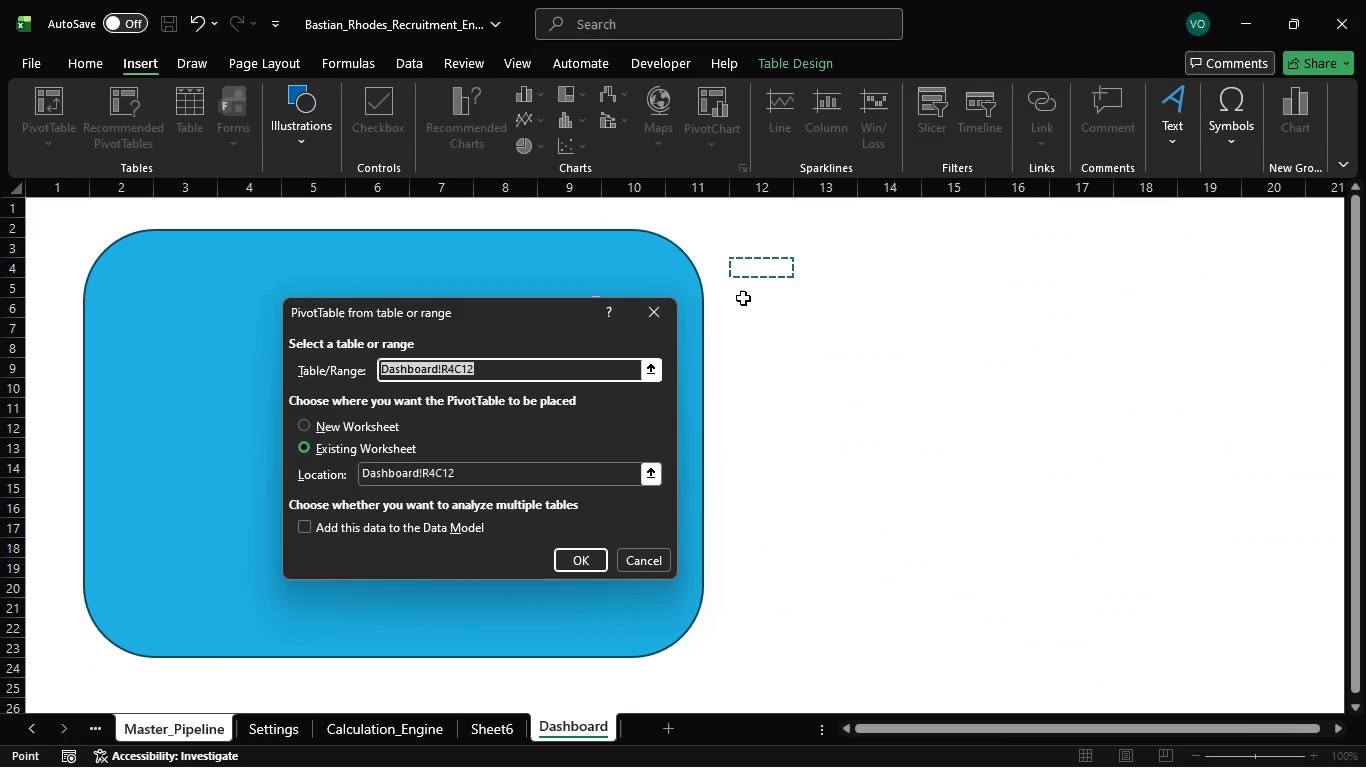 
left_click_drag(start_coordinate=[769, 267], to_coordinate=[799, 280])
 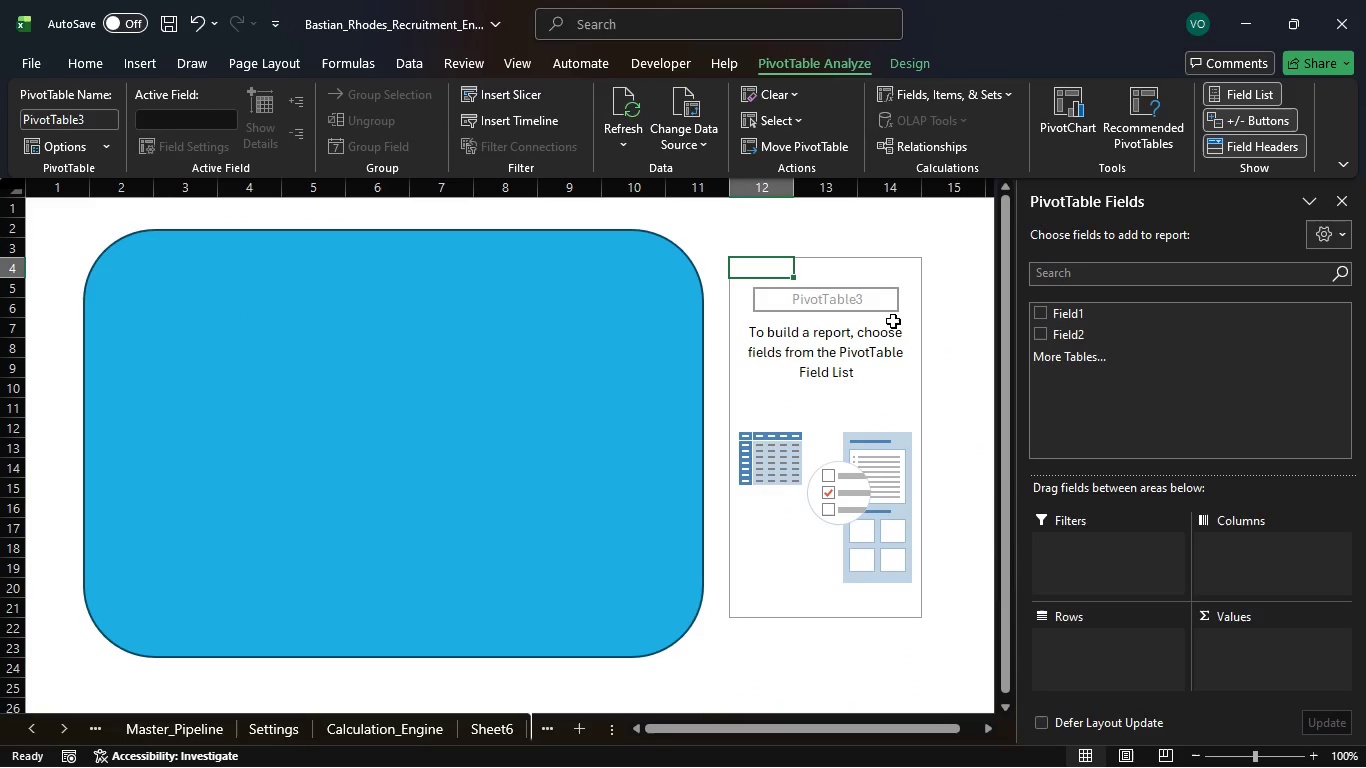 
wait(13.05)
 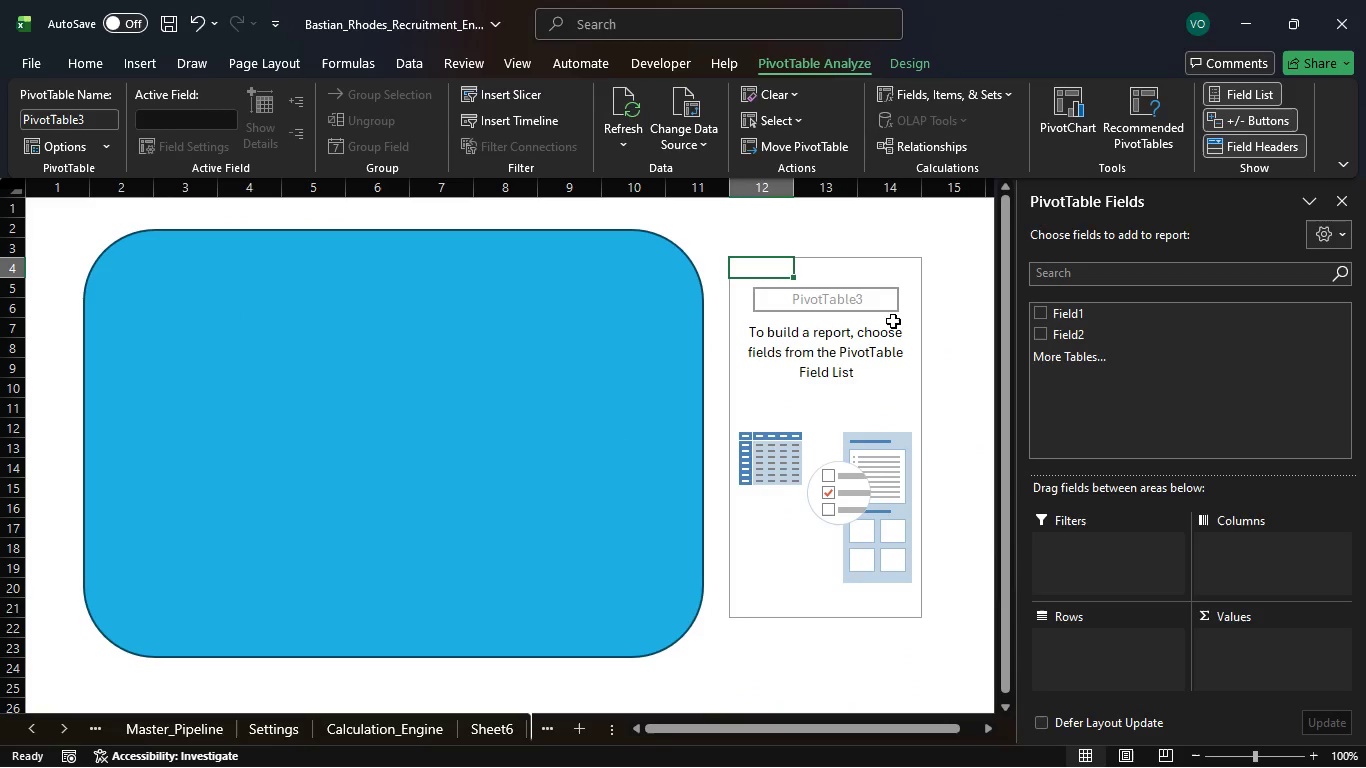 
scroll: coordinate [1128, 346], scroll_direction: up, amount: 8.0
 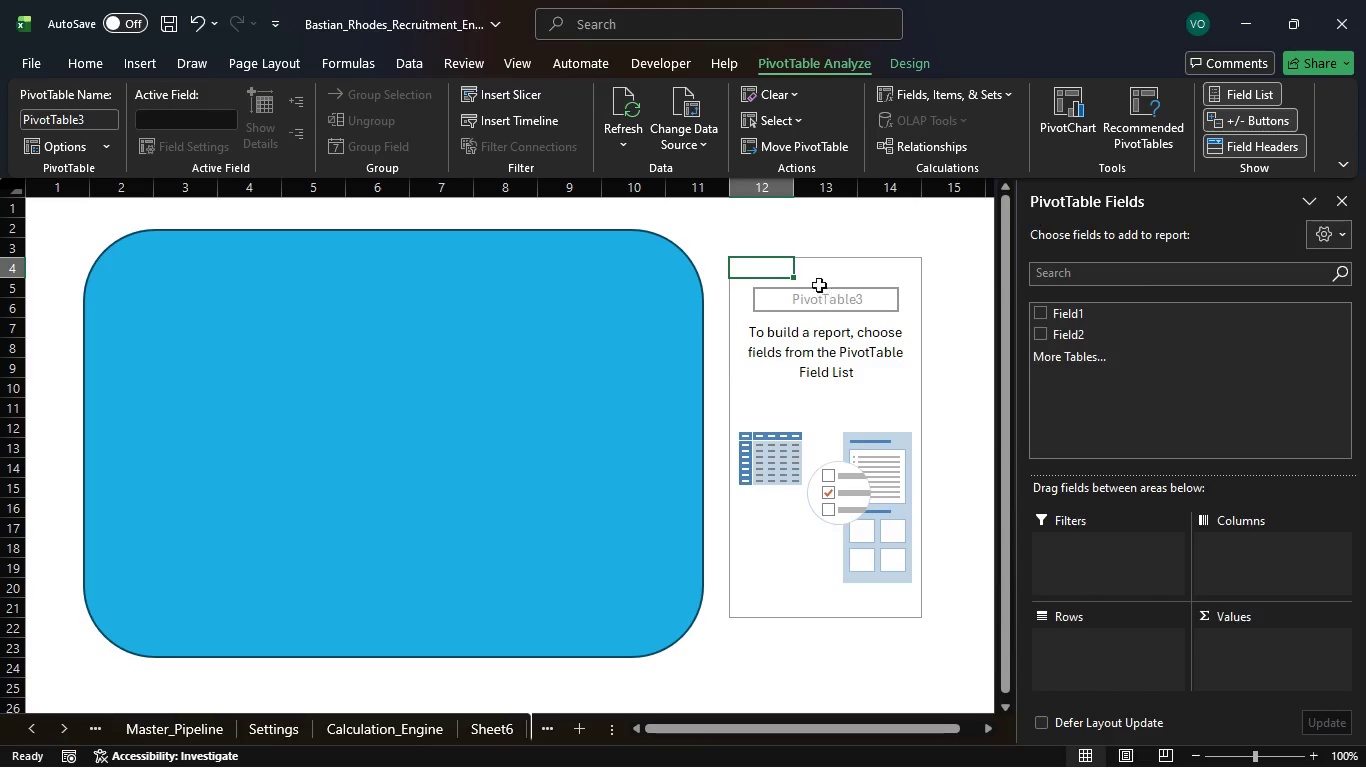 
left_click([786, 264])
 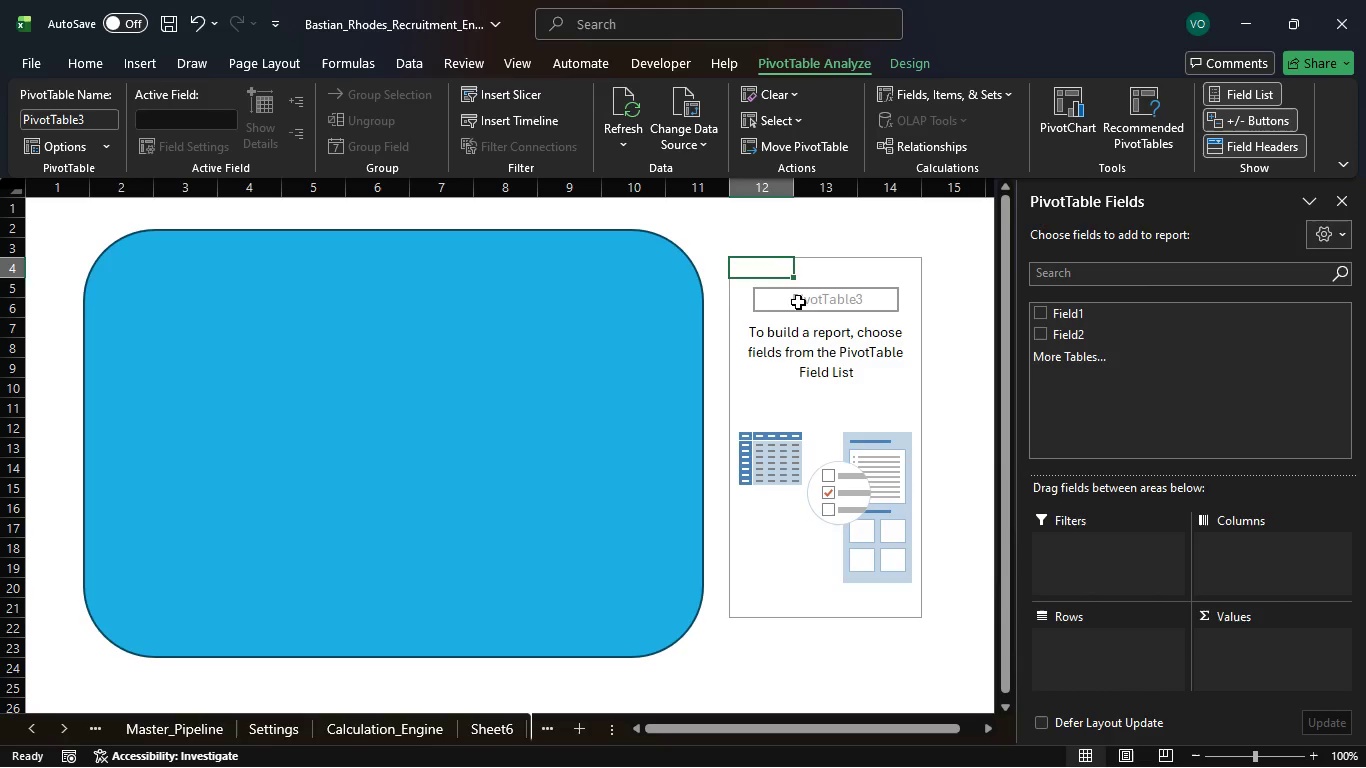 
left_click([798, 302])
 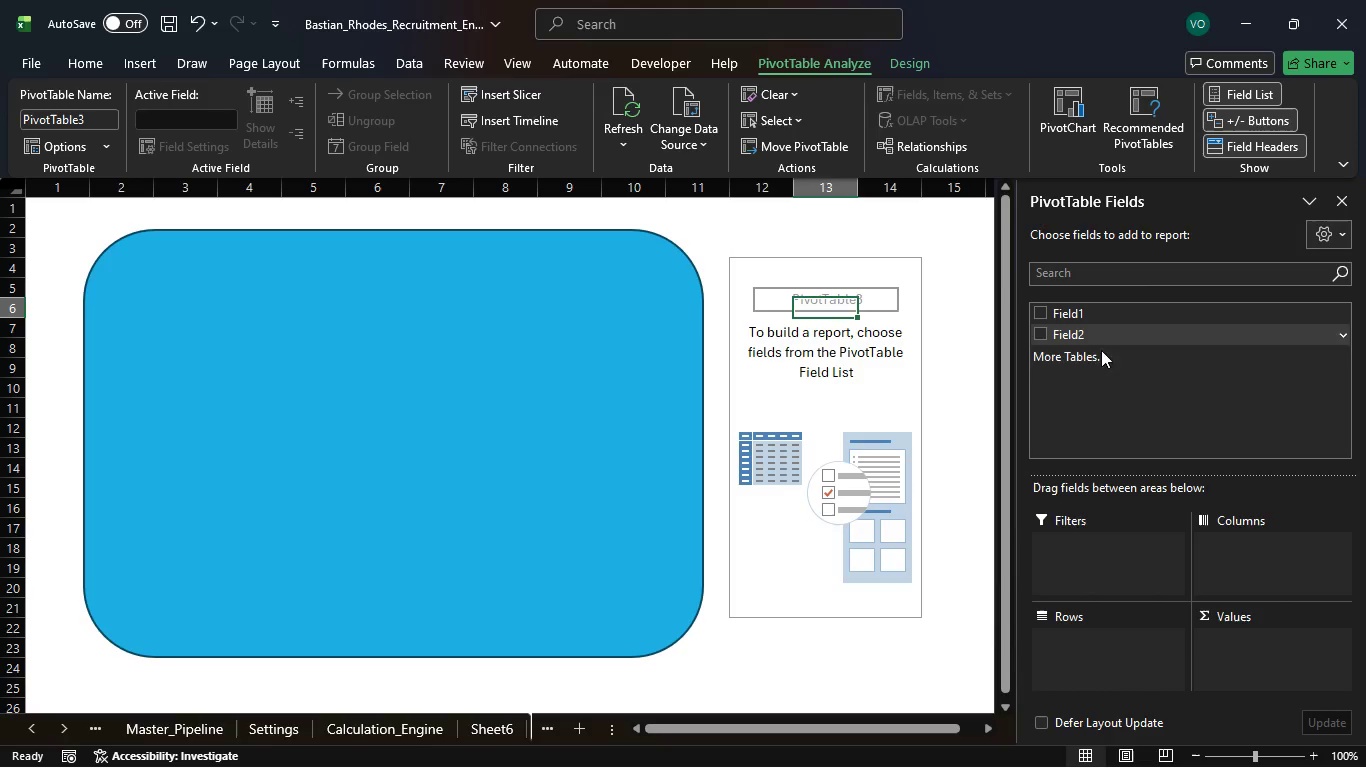 
scroll: coordinate [1105, 373], scroll_direction: up, amount: 5.0
 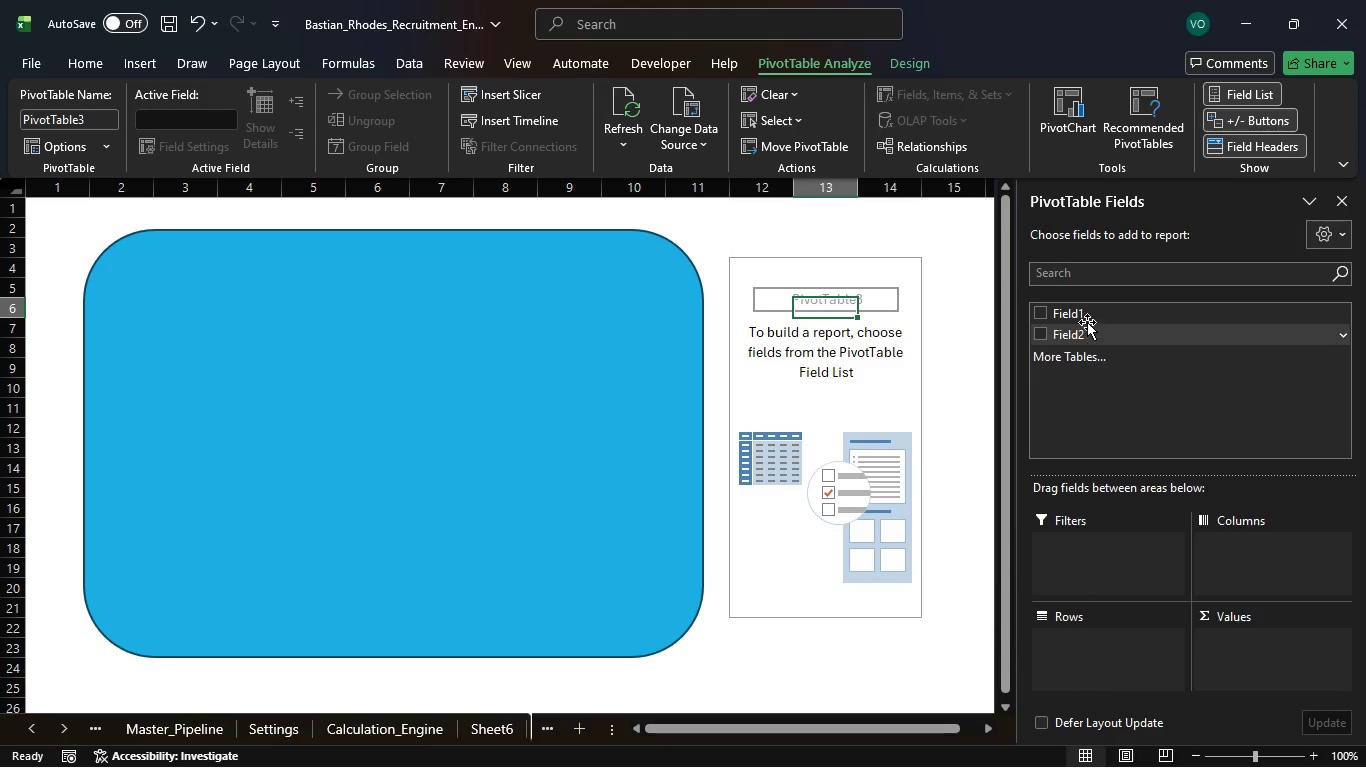 
left_click([1089, 315])
 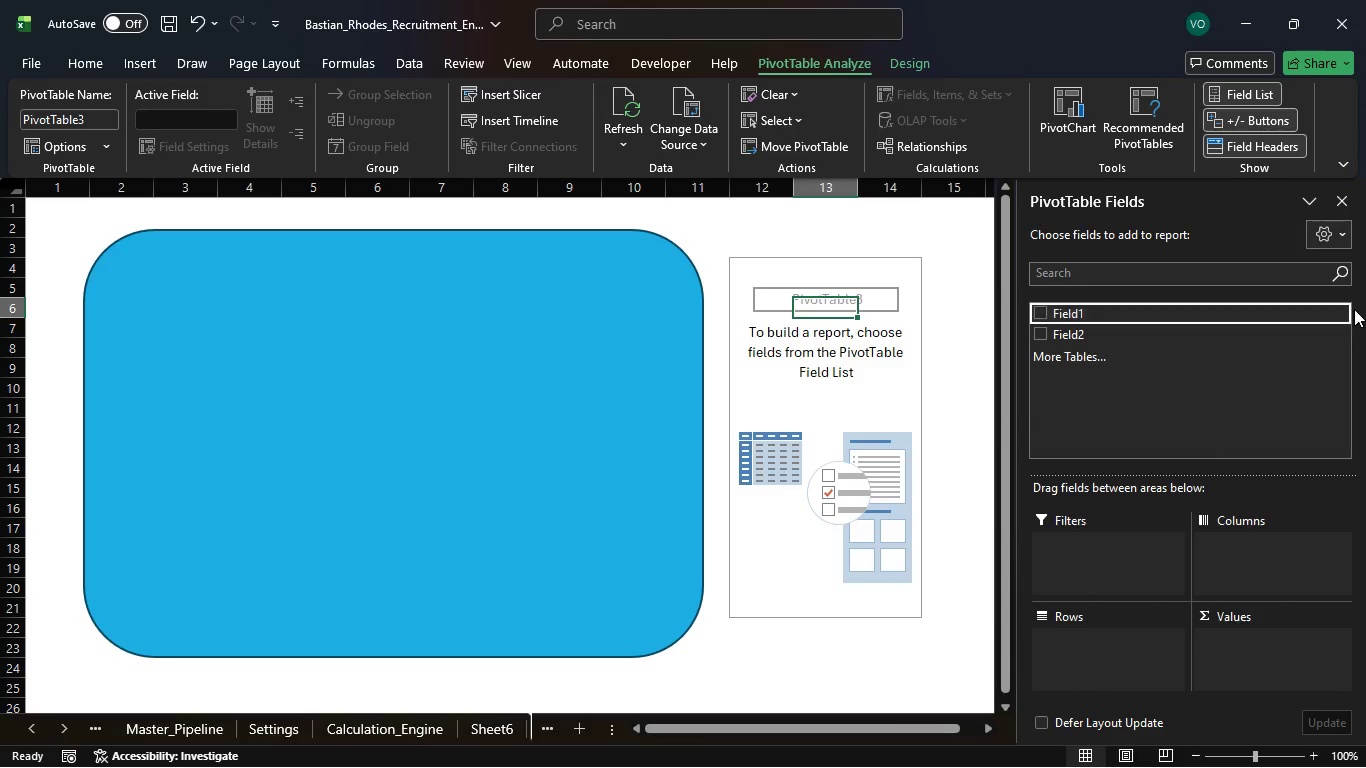 
left_click([1344, 311])
 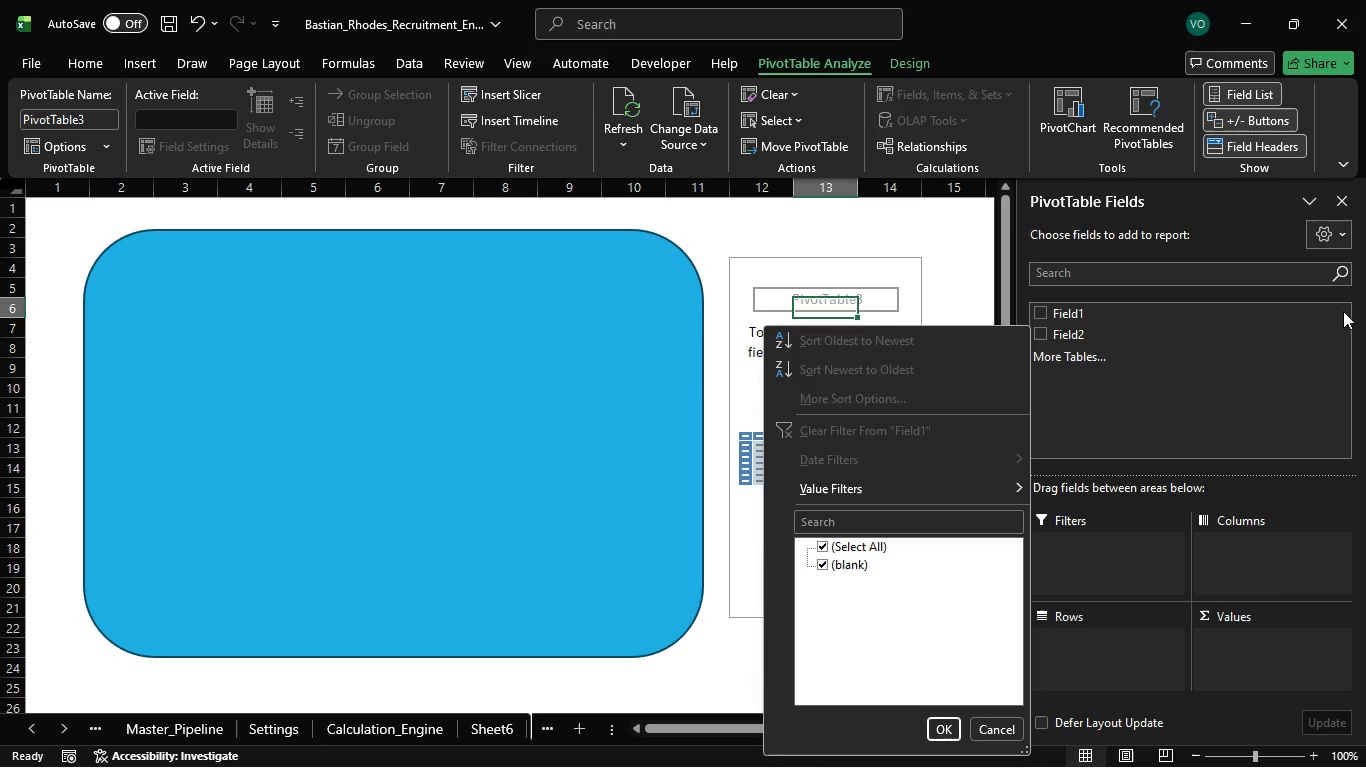 
left_click([1343, 311])
 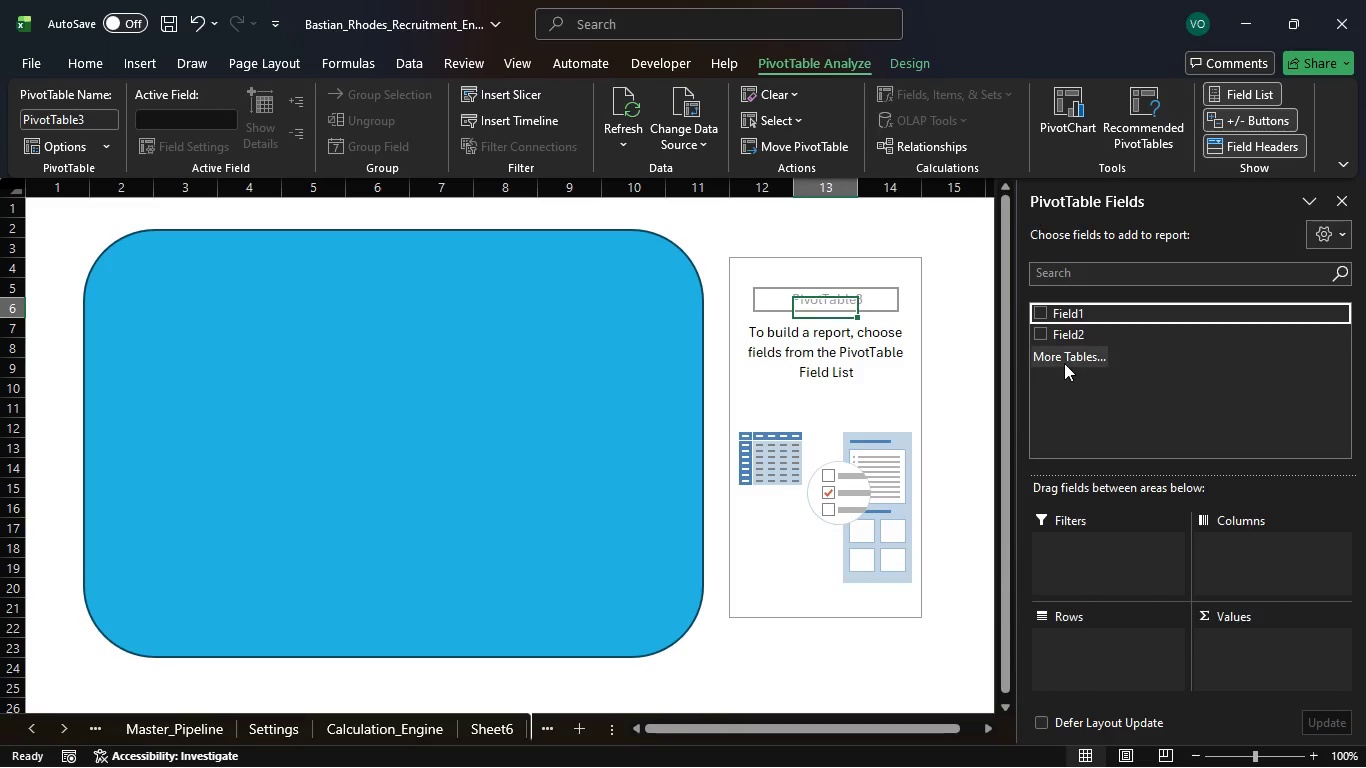 
double_click([1066, 353])
 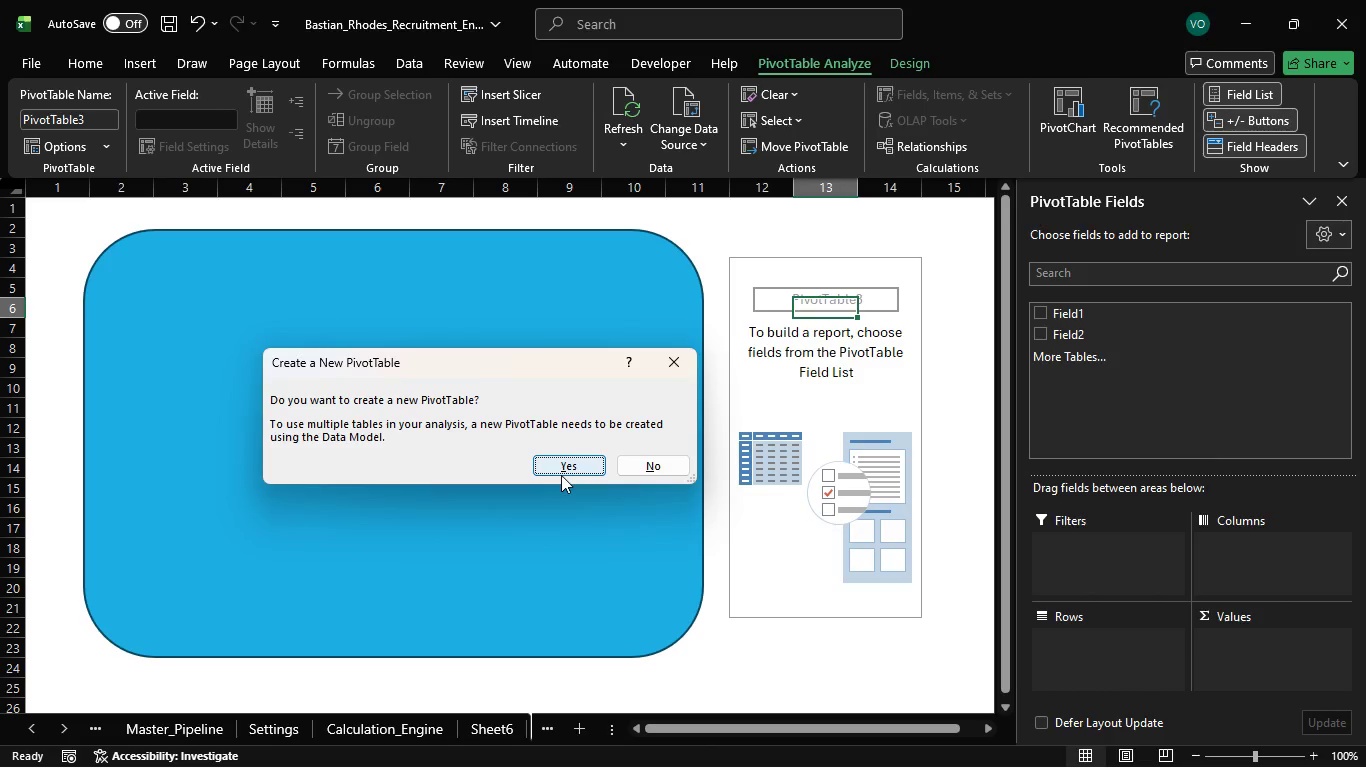 
left_click([1066, 353])
 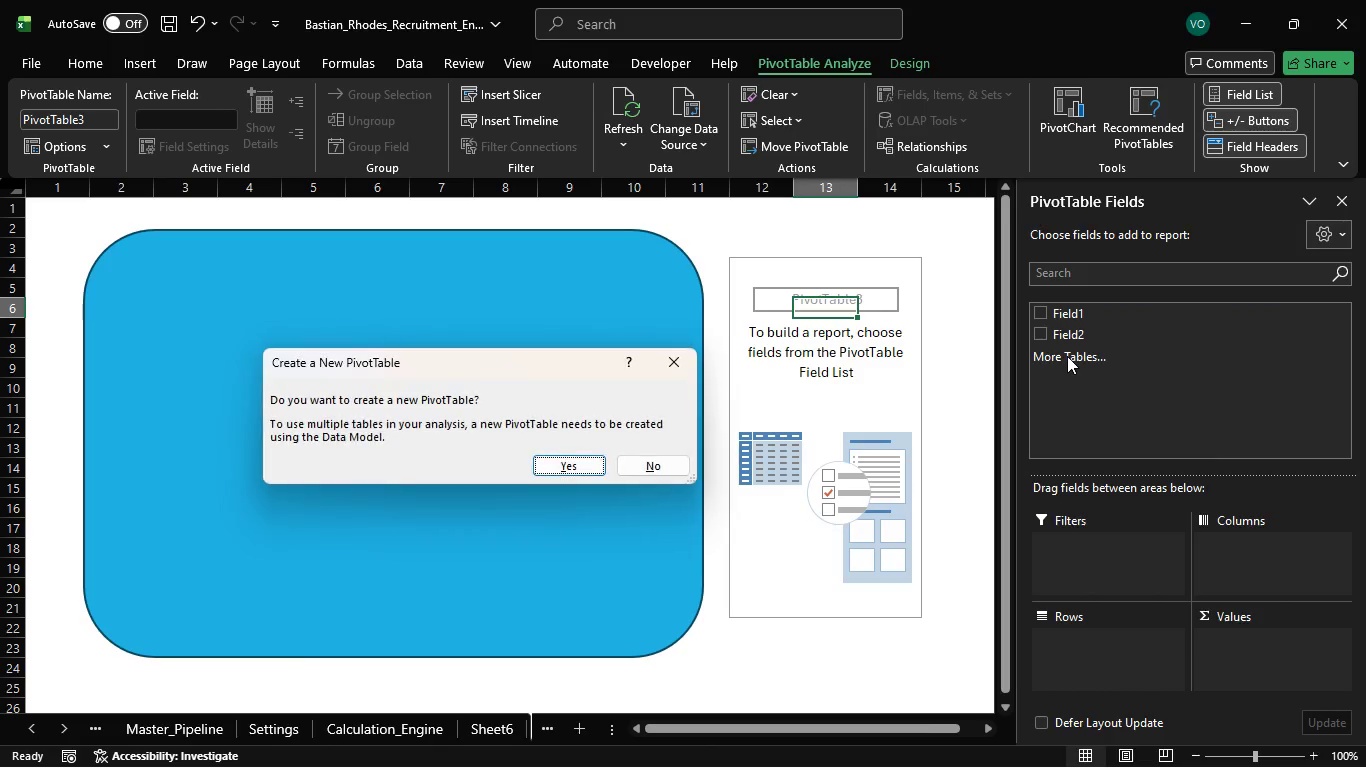 
left_click([563, 468])
 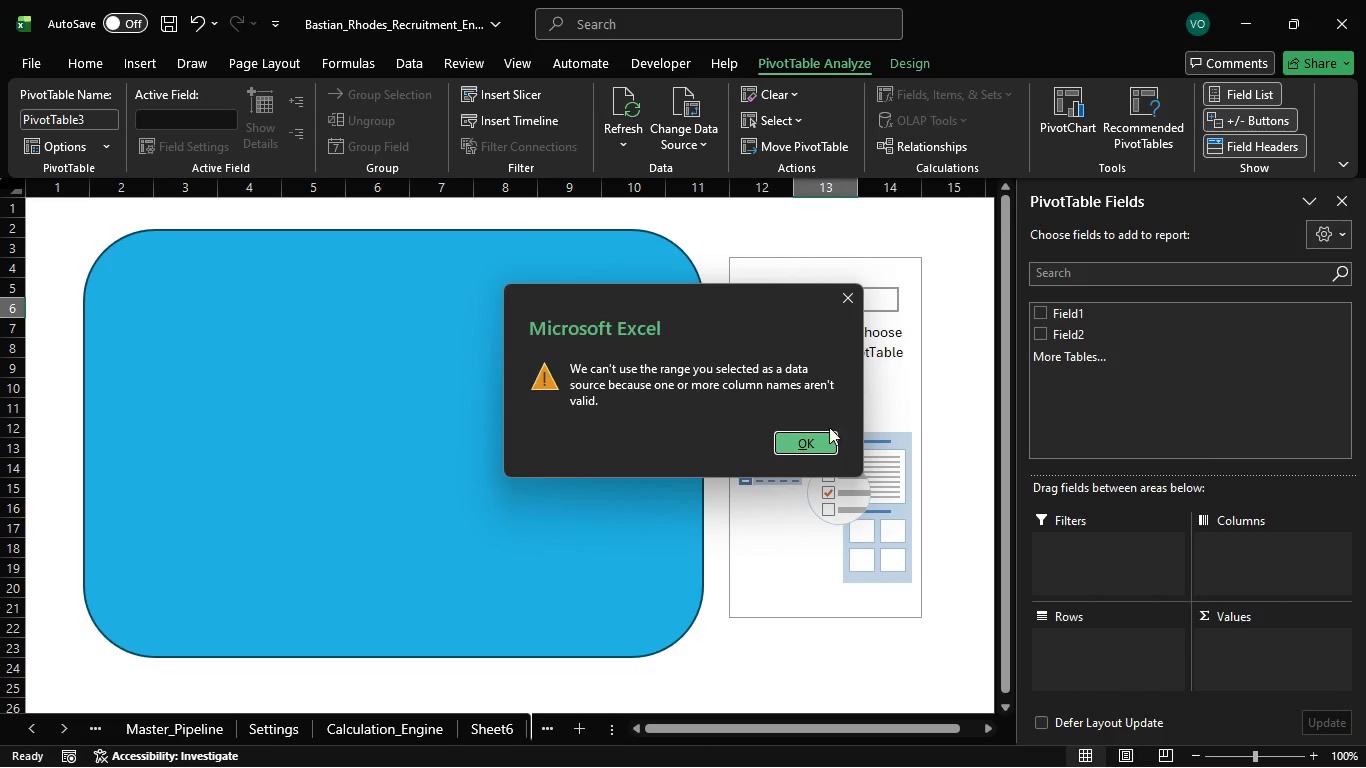 
left_click([825, 439])
 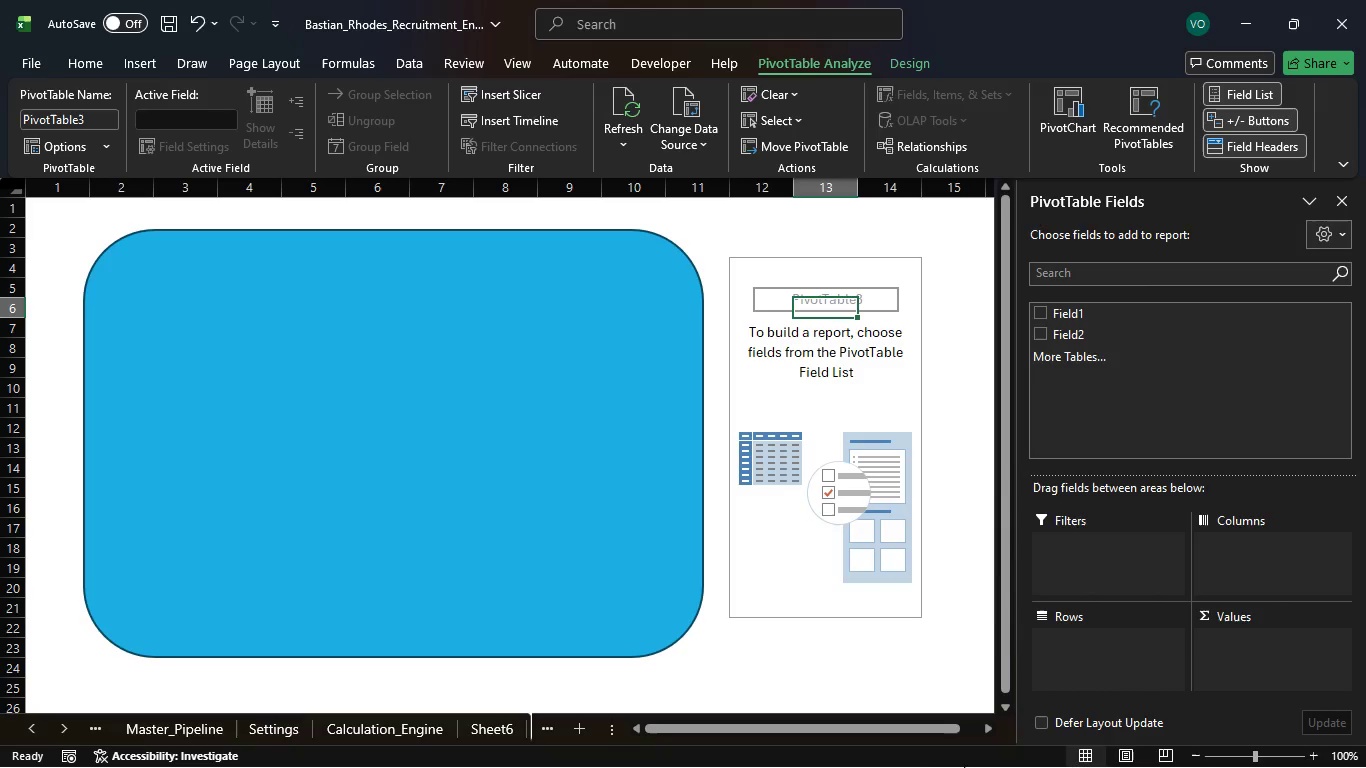 
wait(5.08)
 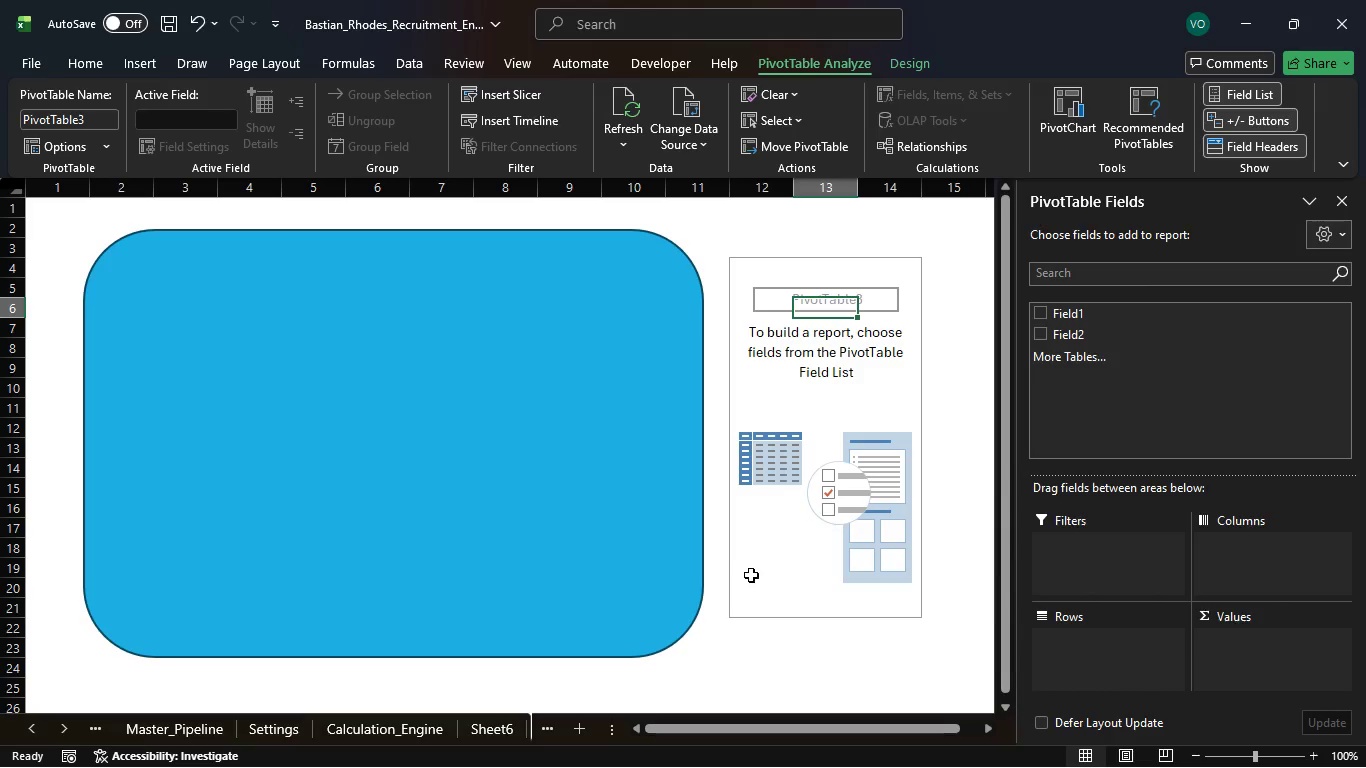 
left_click([1180, 421])
 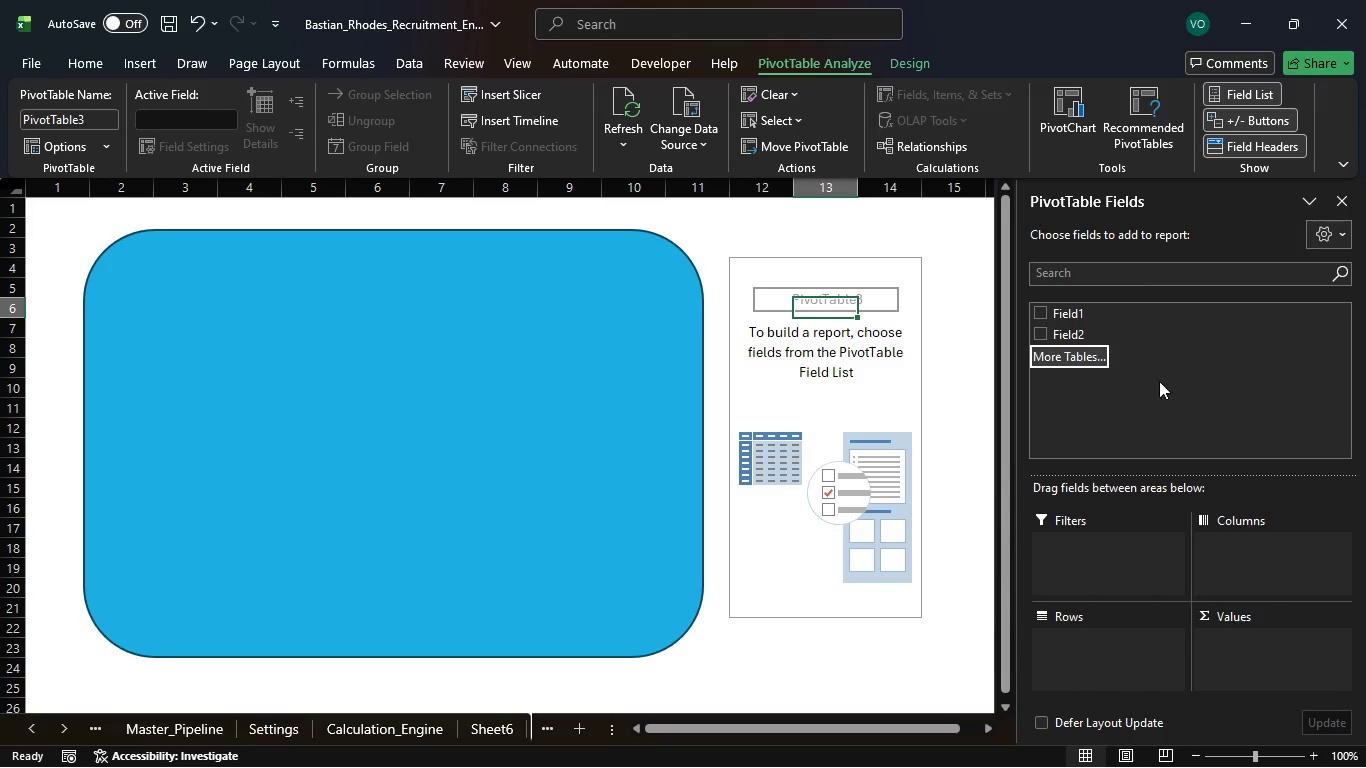 
left_click([1096, 353])
 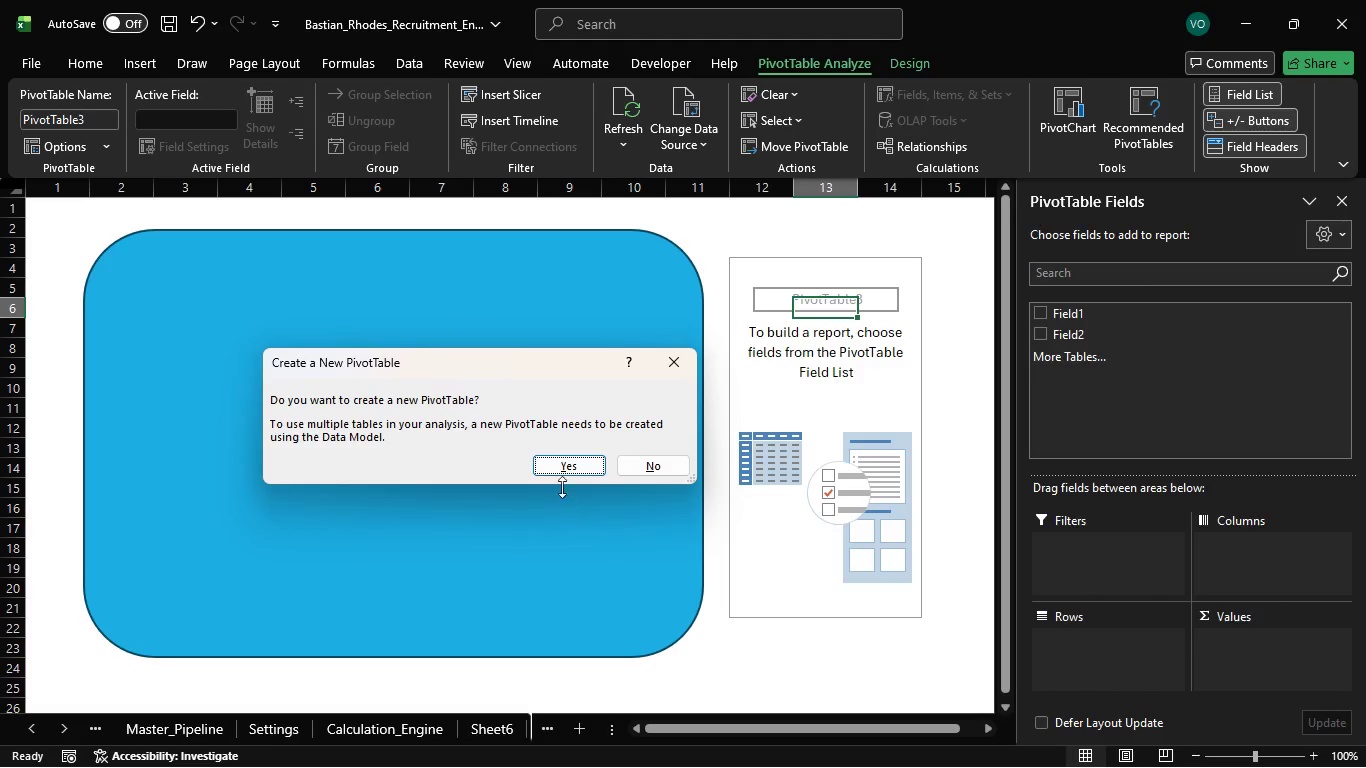 
left_click([573, 468])
 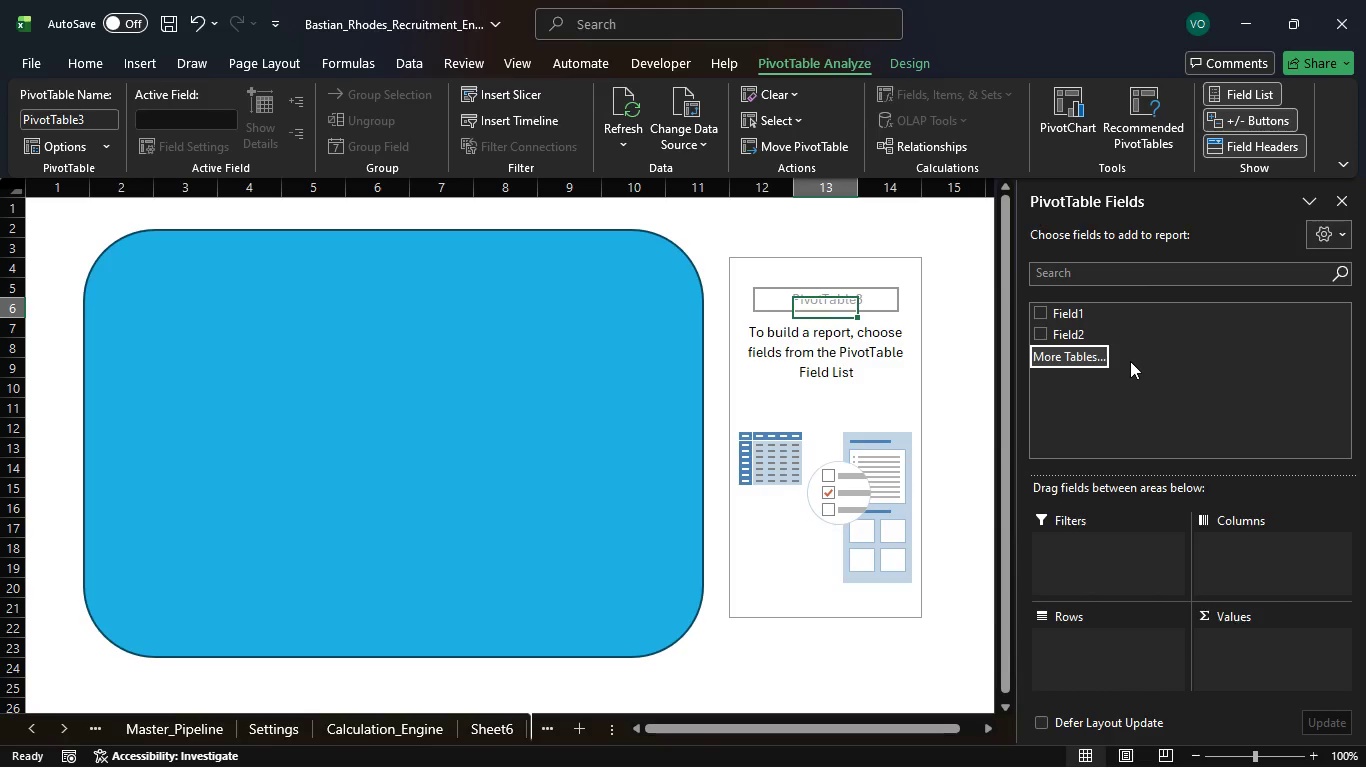 
wait(6.81)
 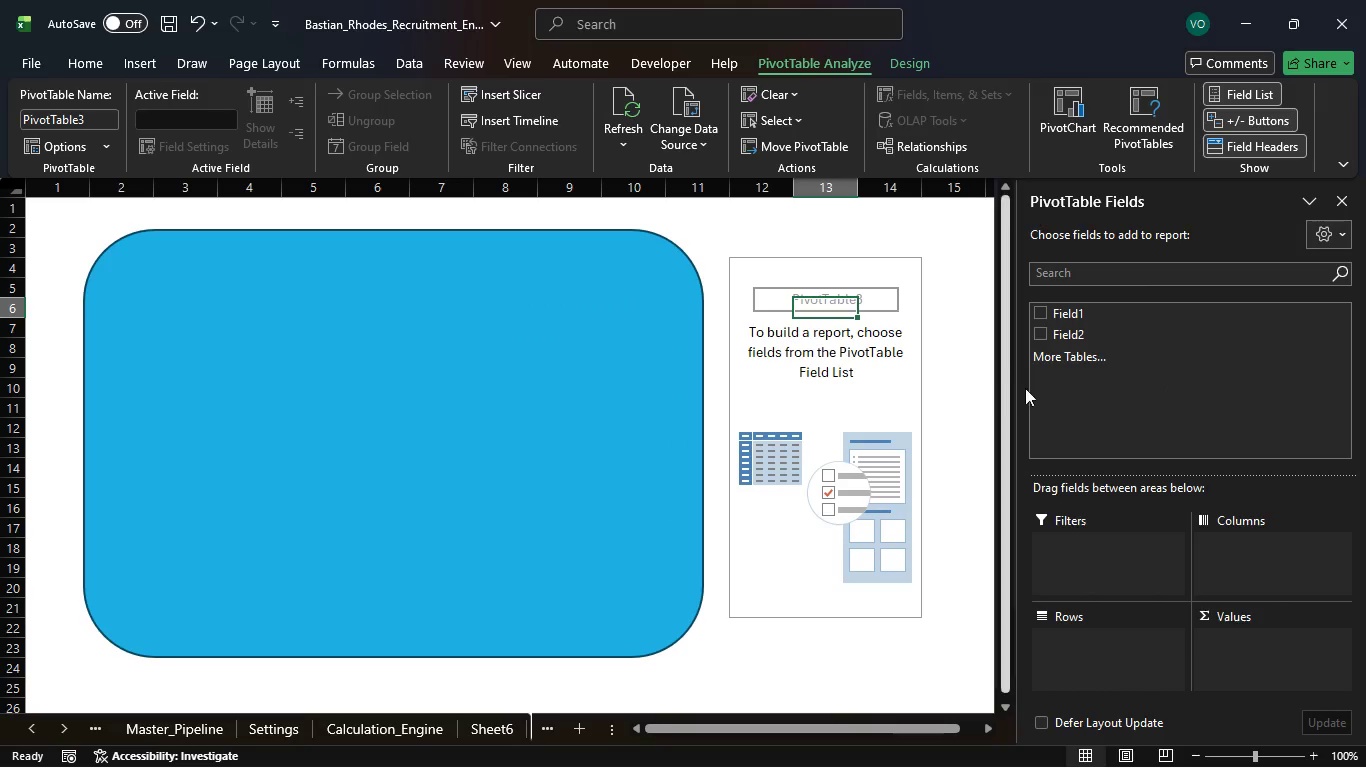 
key(Control+Z)
 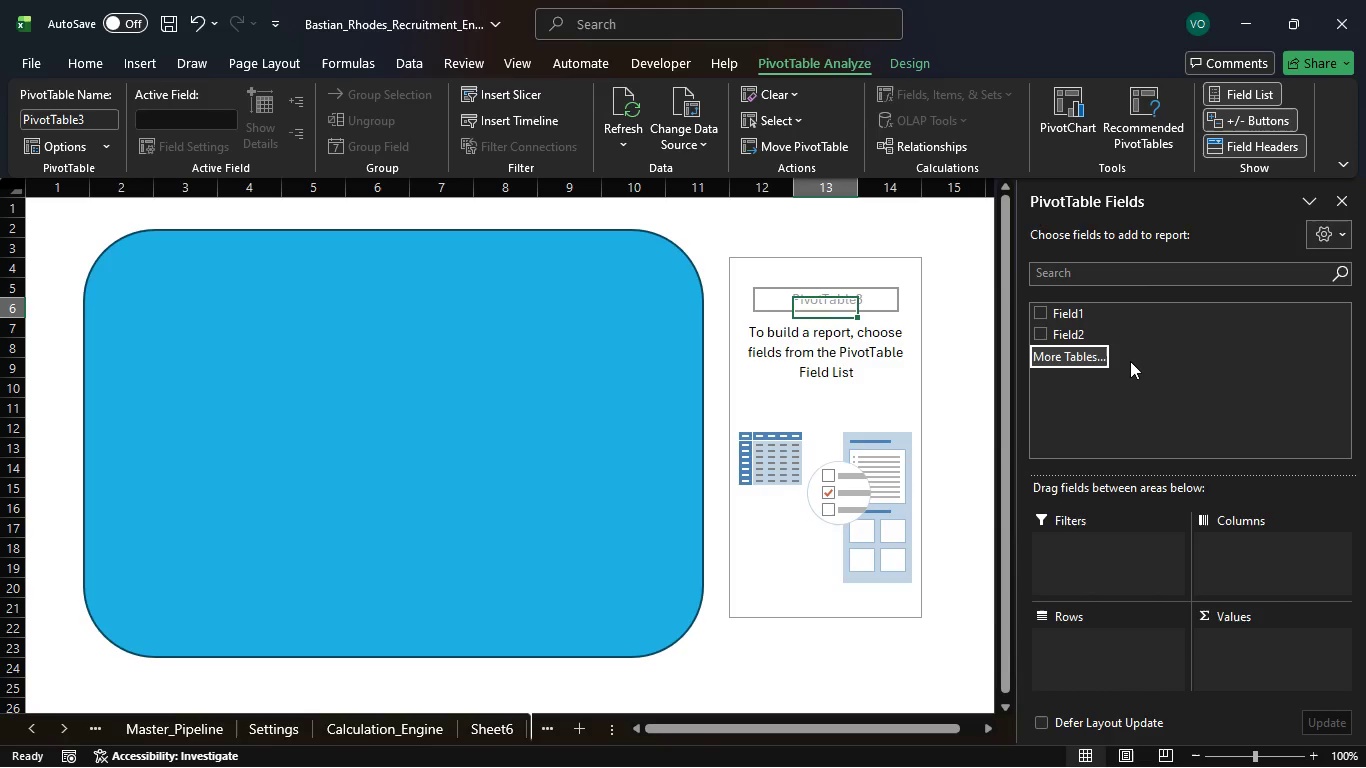 
key(Control+Z)
 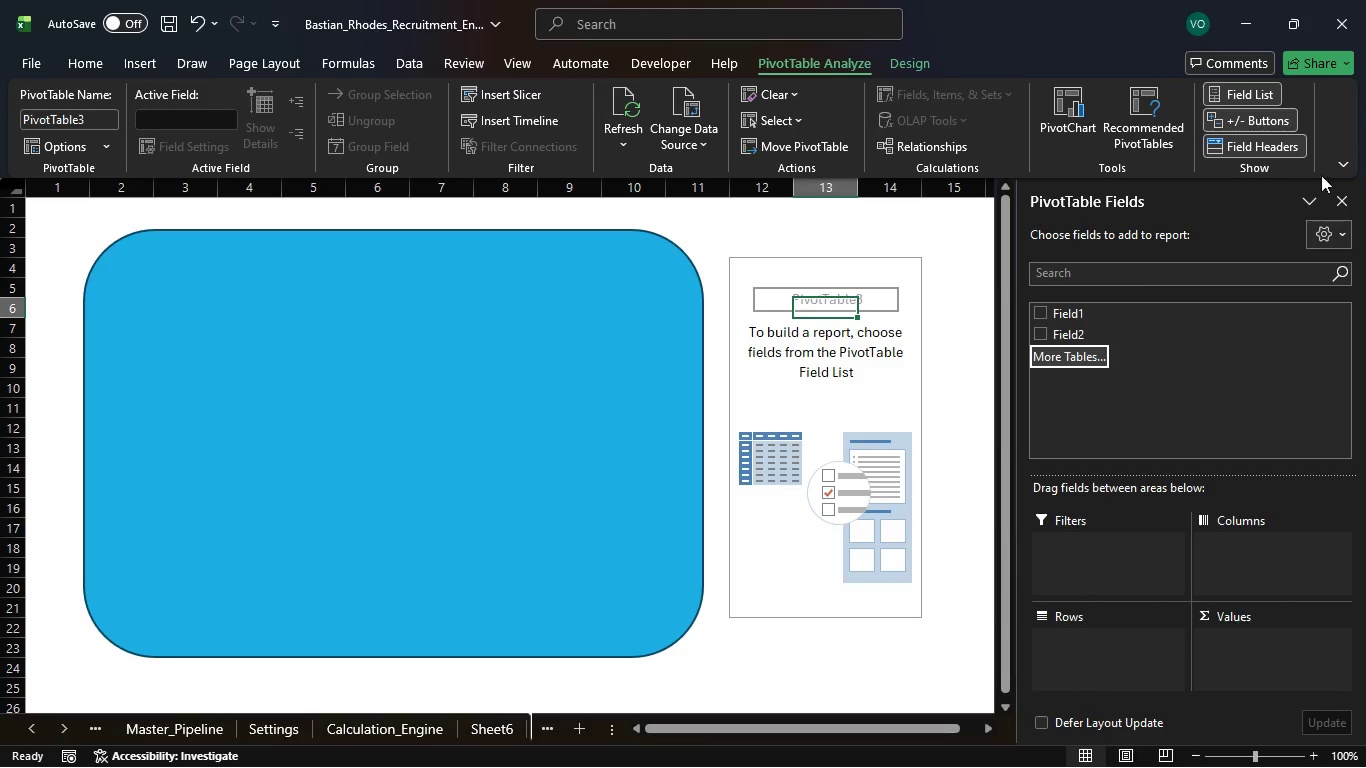 
left_click([1338, 201])
 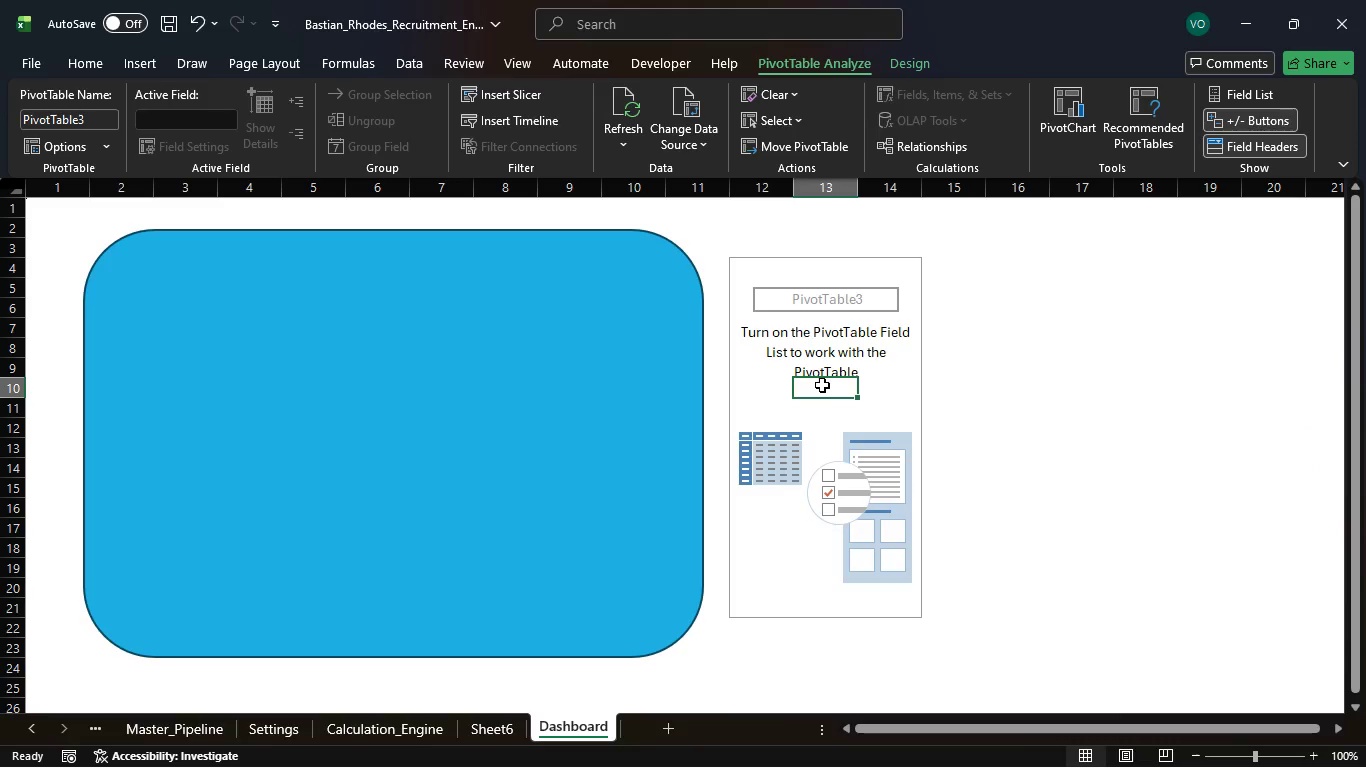 
key(Control+Z)
 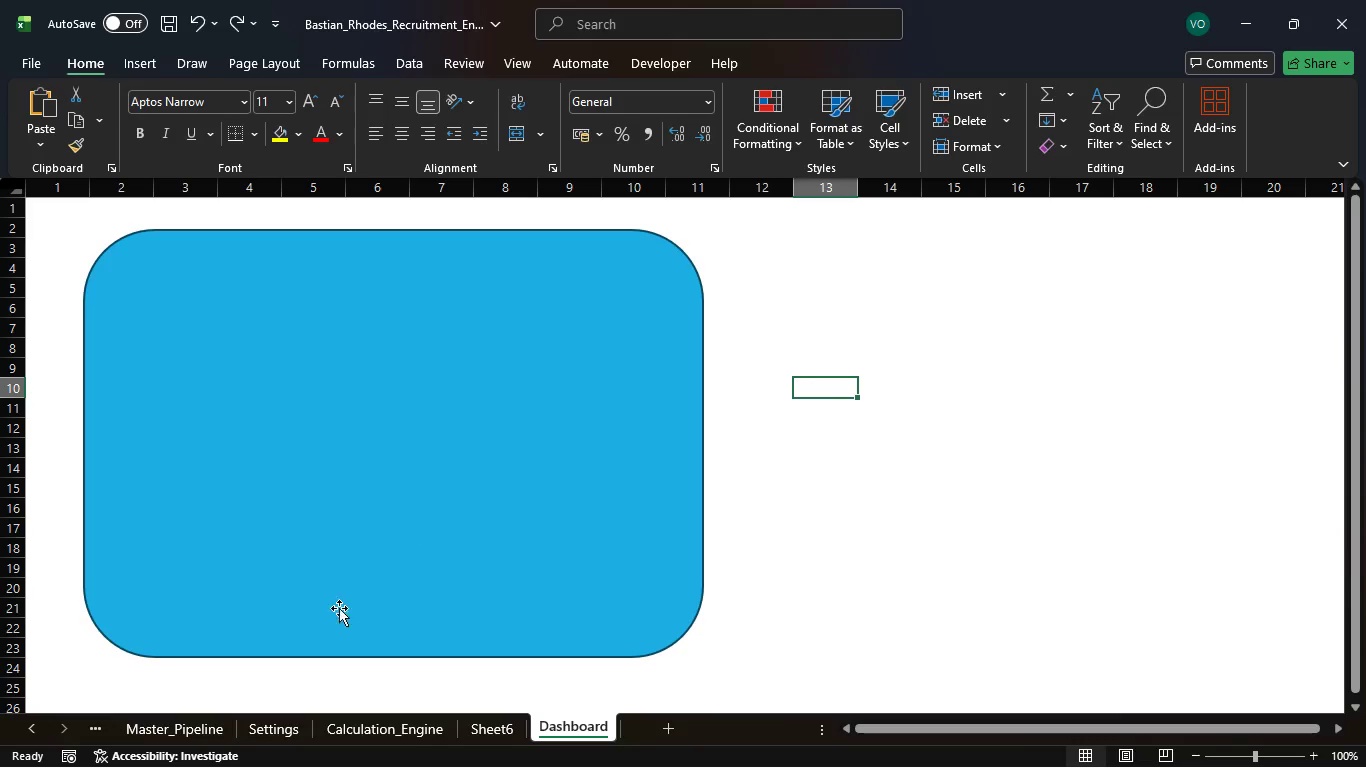 
left_click([154, 725])
 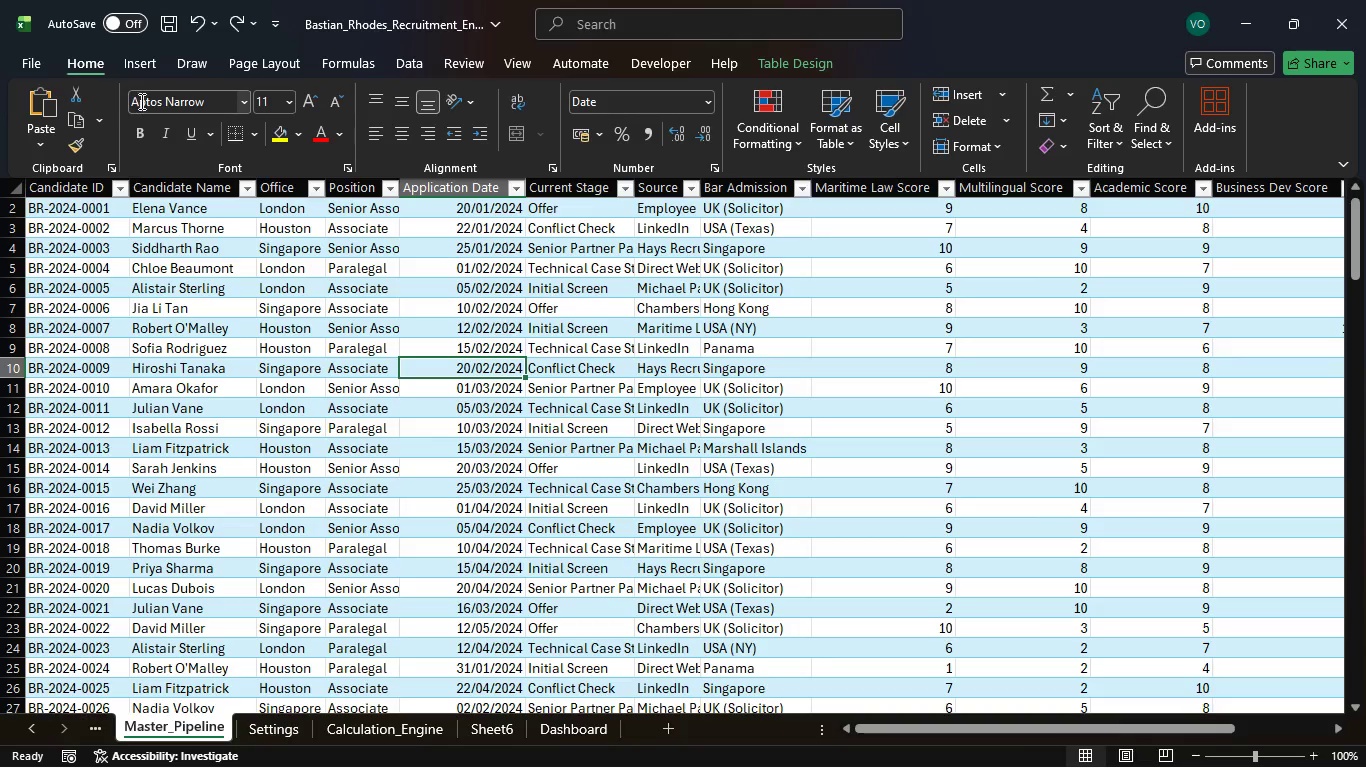 
left_click([153, 57])
 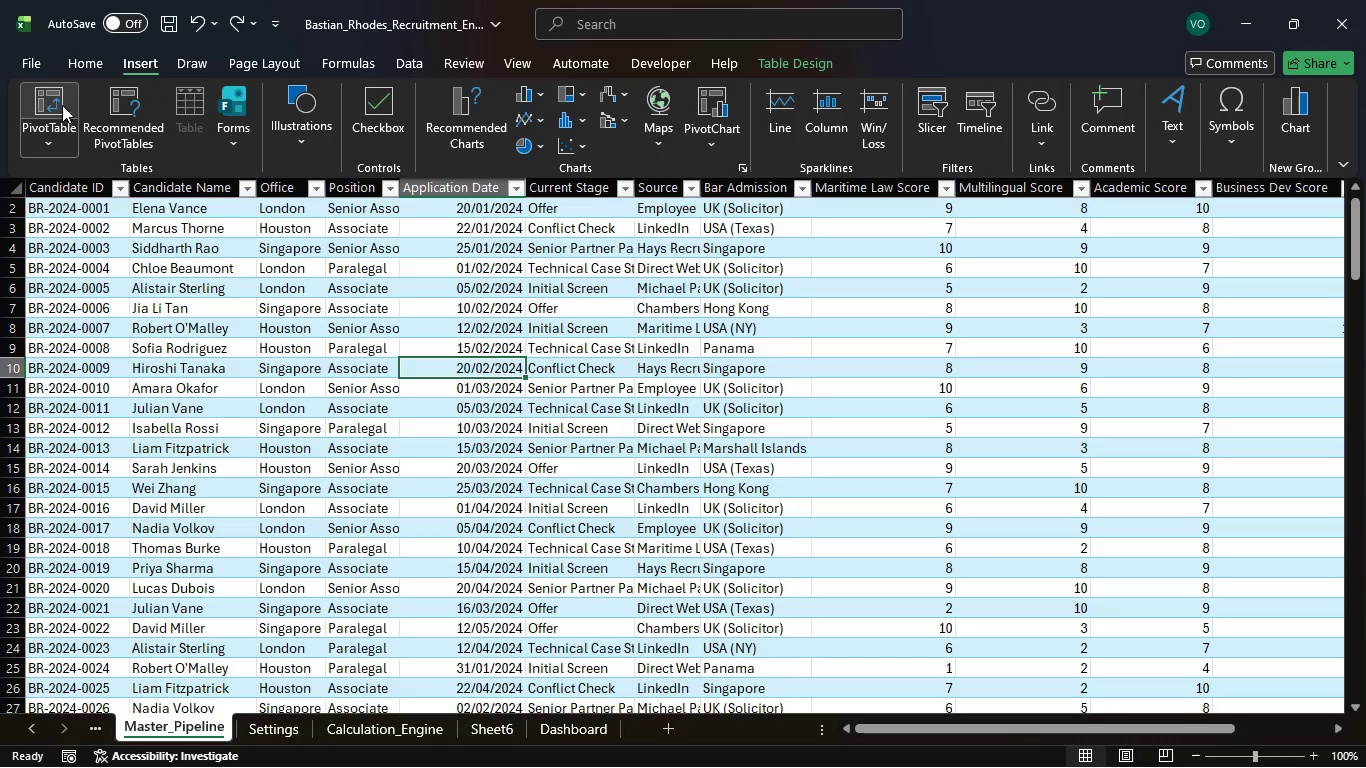 
double_click([62, 103])
 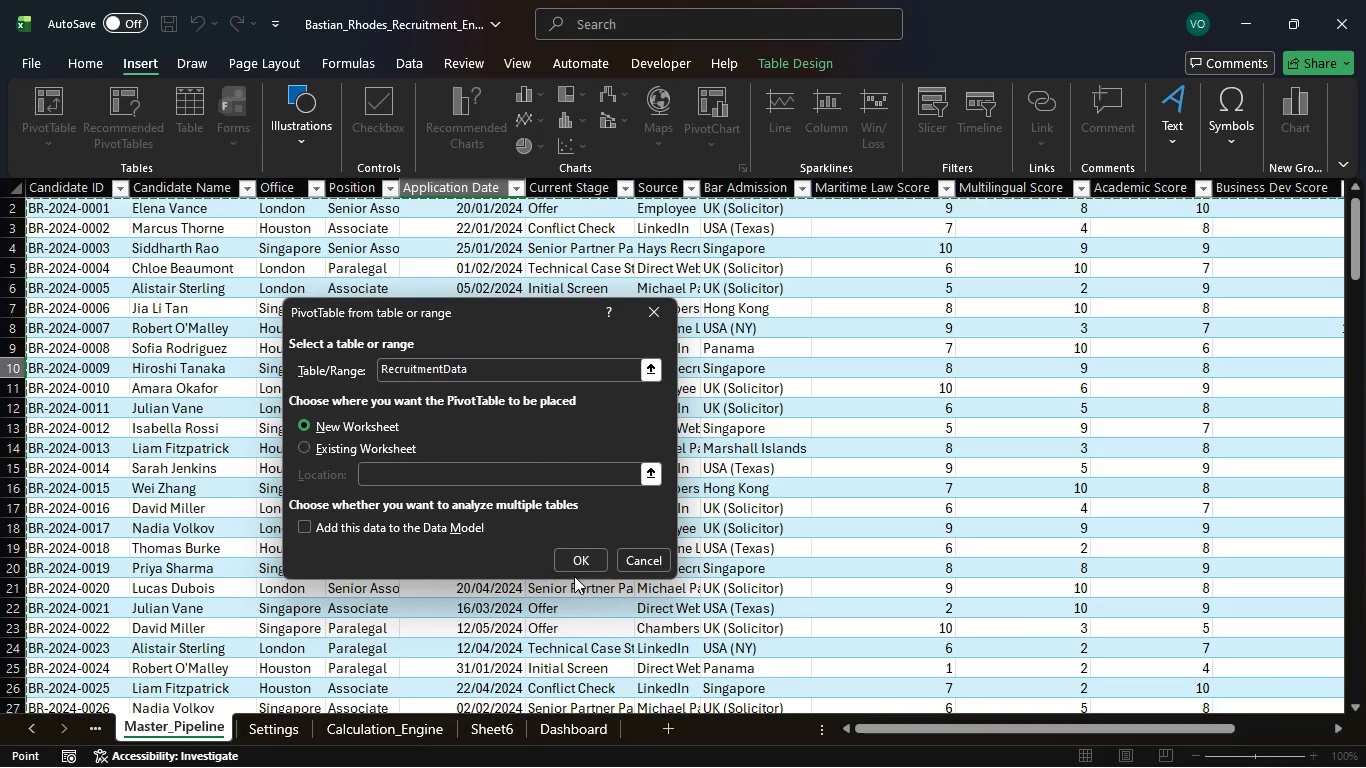 
left_click([578, 563])
 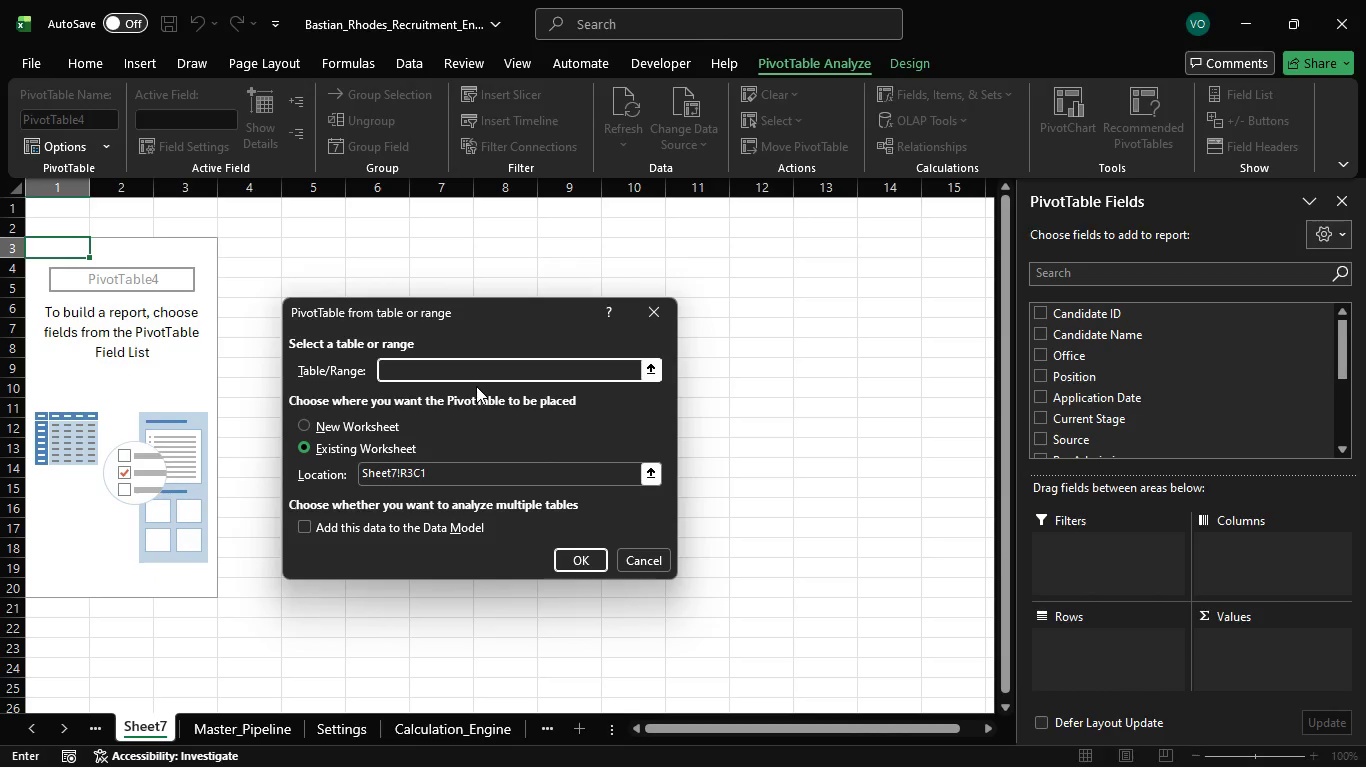 
wait(10.42)
 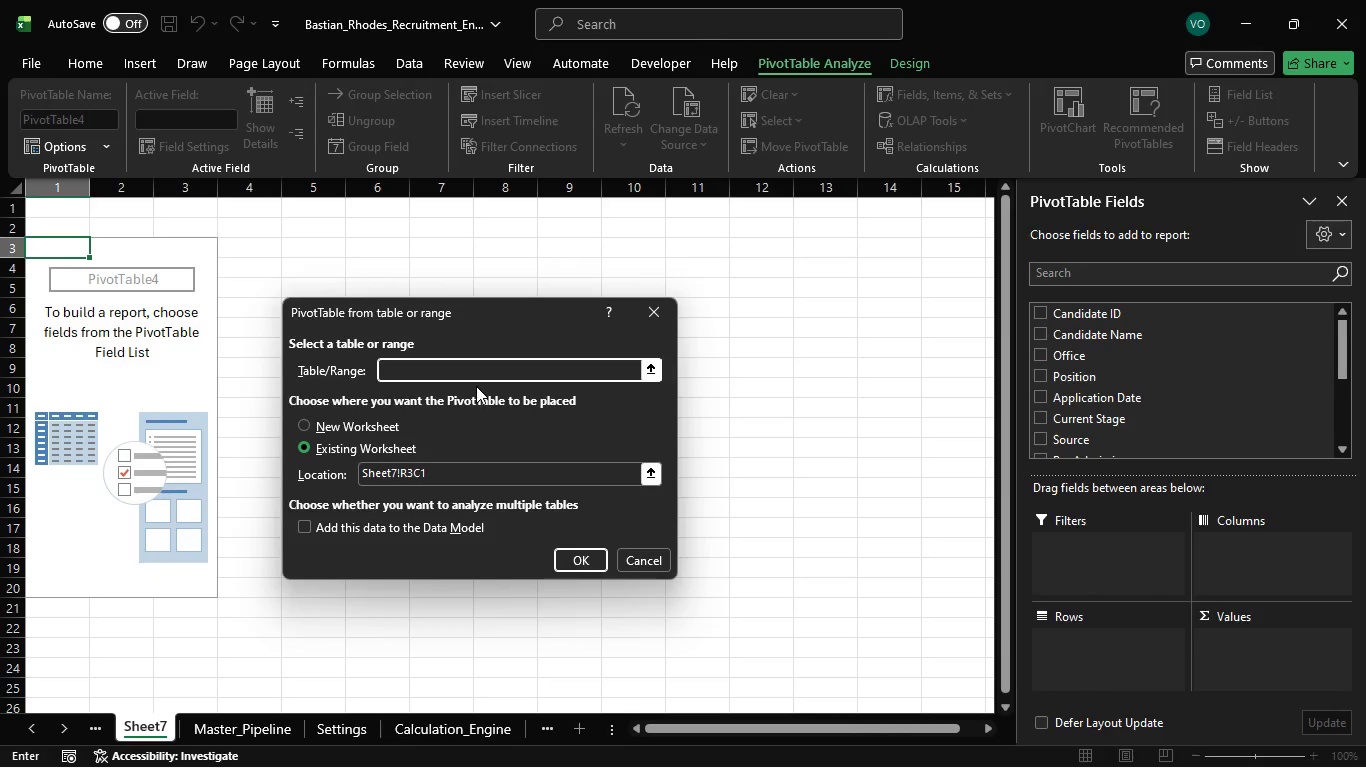 
left_click([652, 312])
 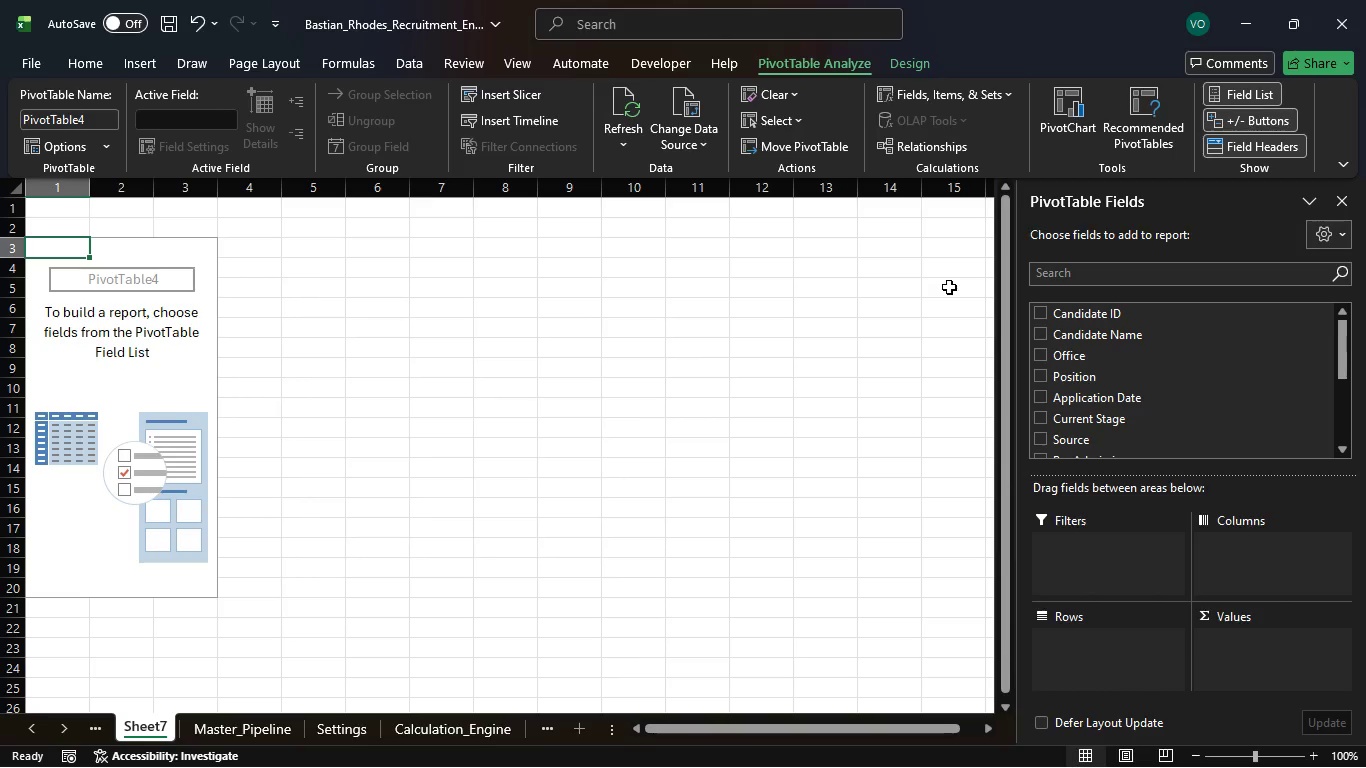 
wait(9.36)
 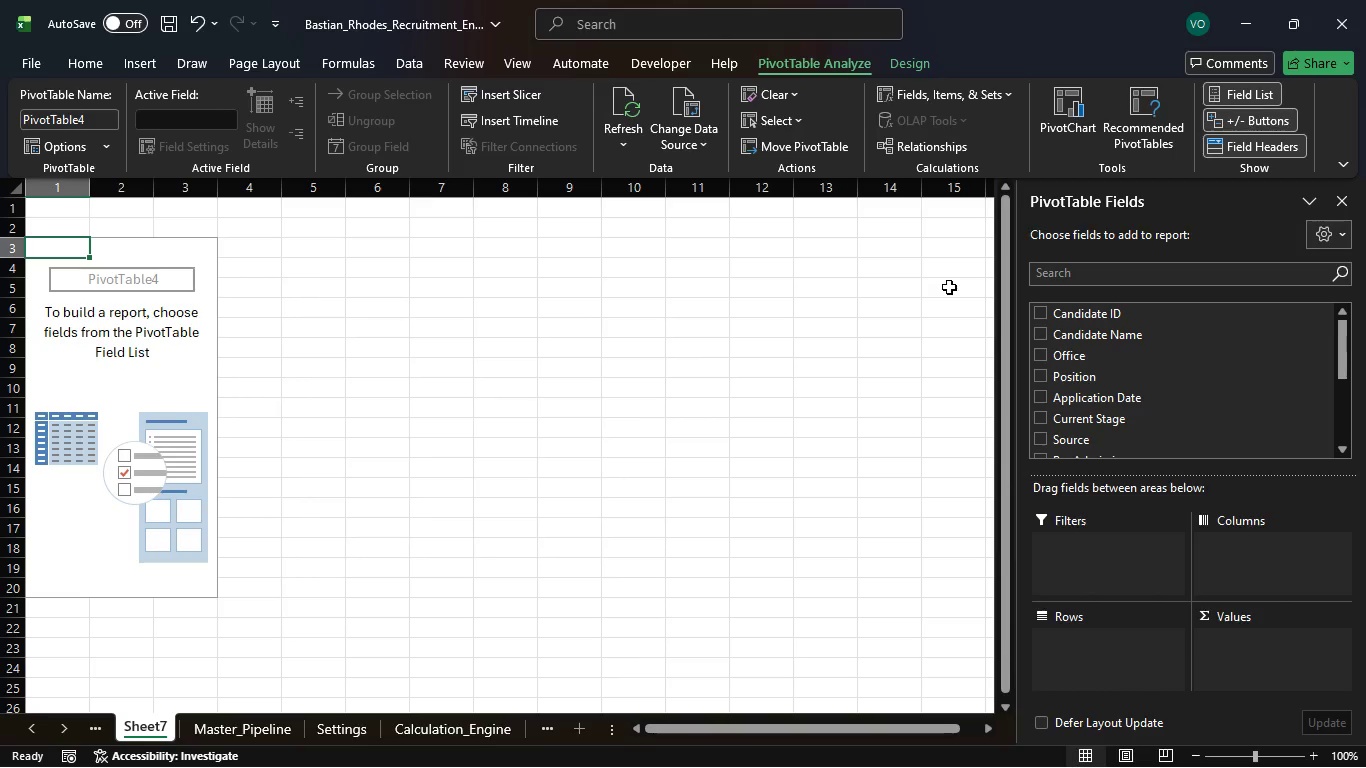 
scroll: coordinate [1122, 363], scroll_direction: down, amount: 1.0
 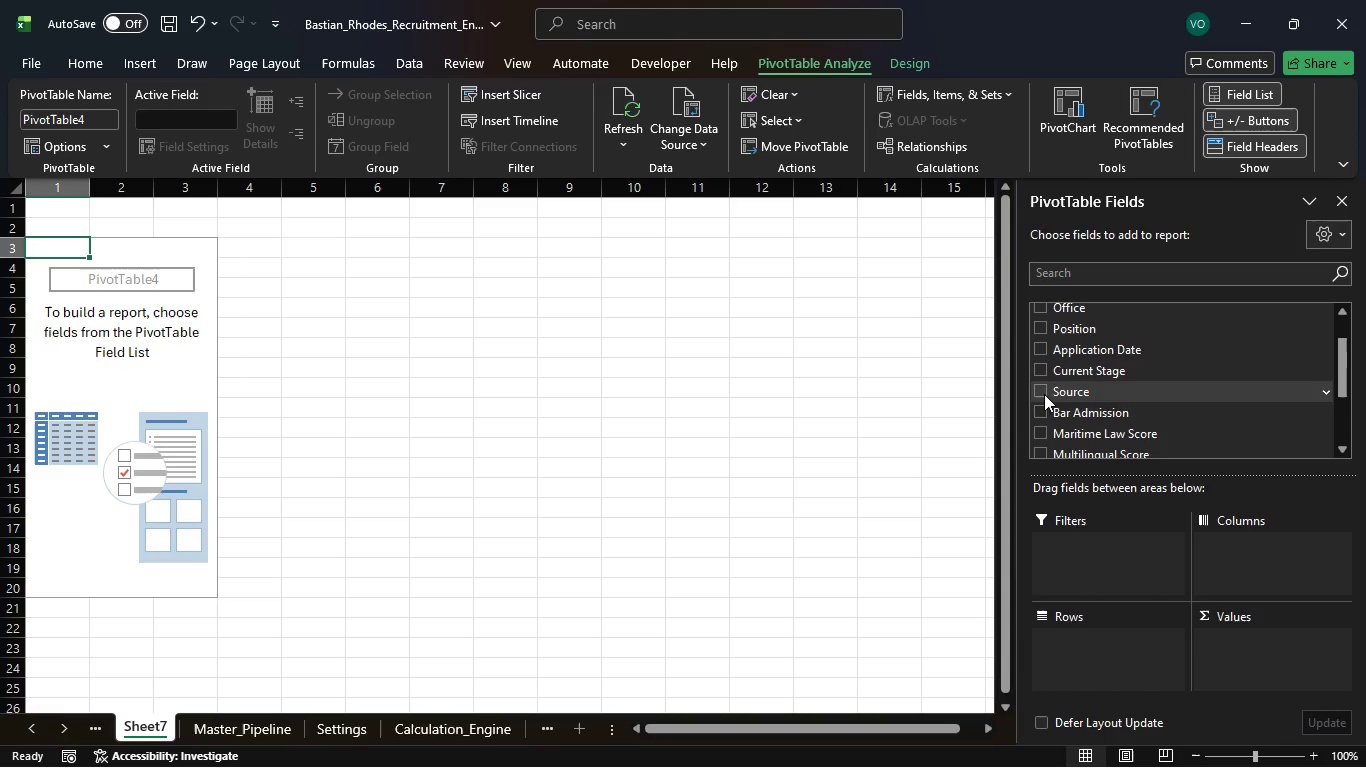 
left_click([1043, 394])
 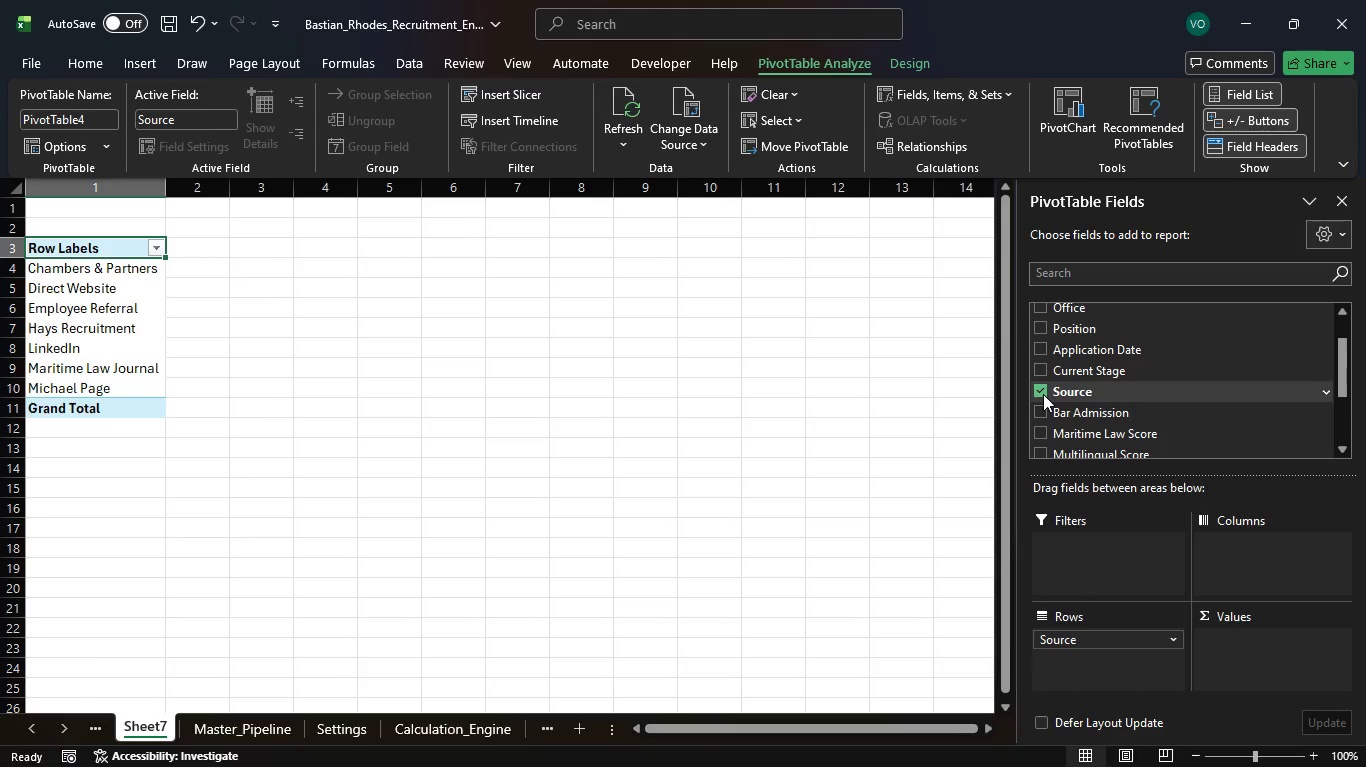 
wait(10.89)
 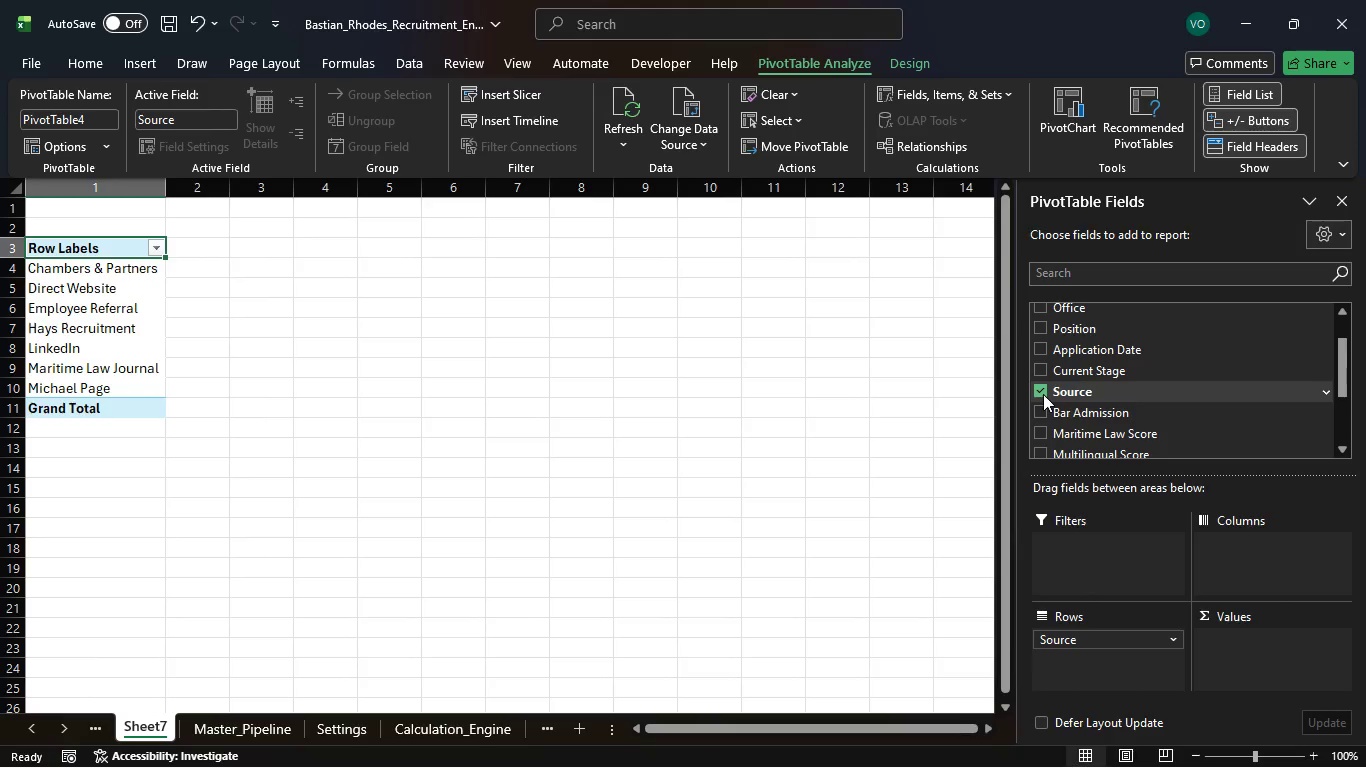 
scroll: coordinate [1051, 385], scroll_direction: up, amount: 3.0
 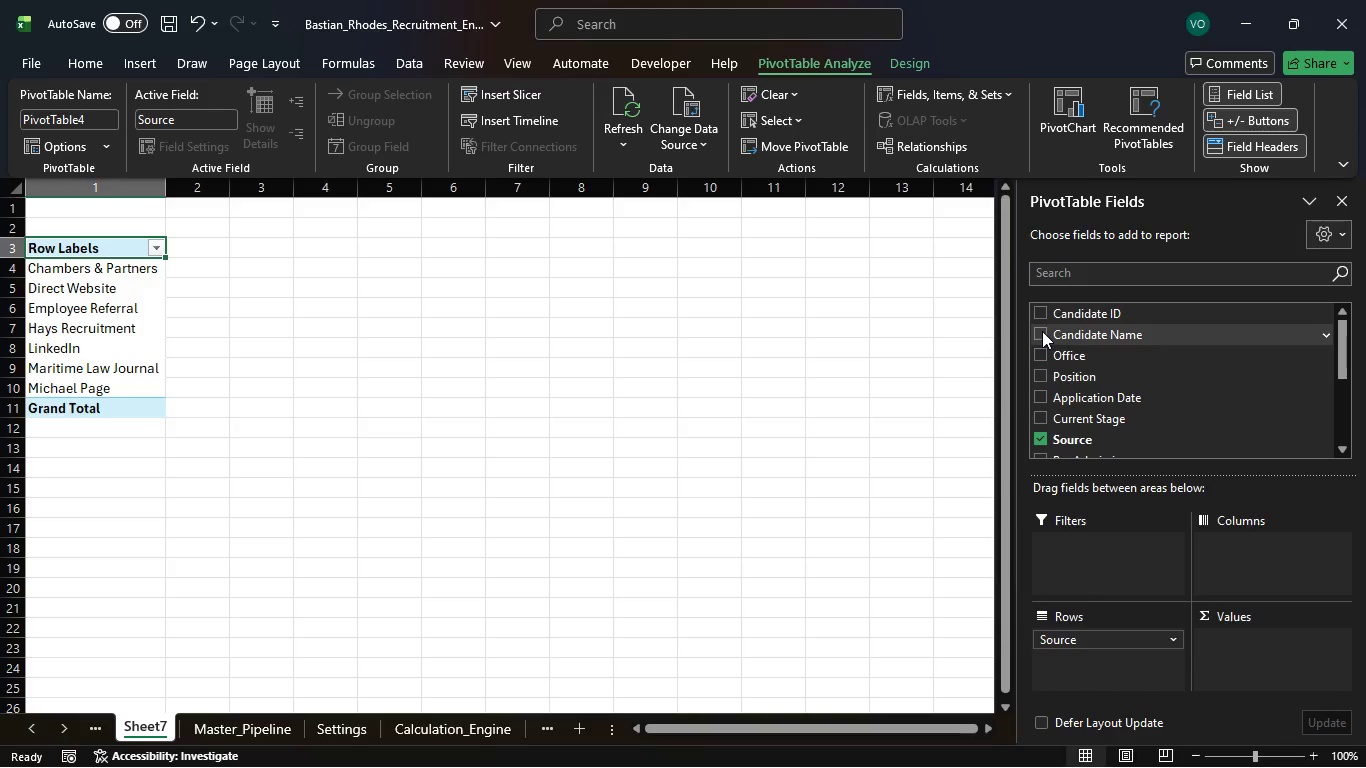 
left_click([1042, 331])
 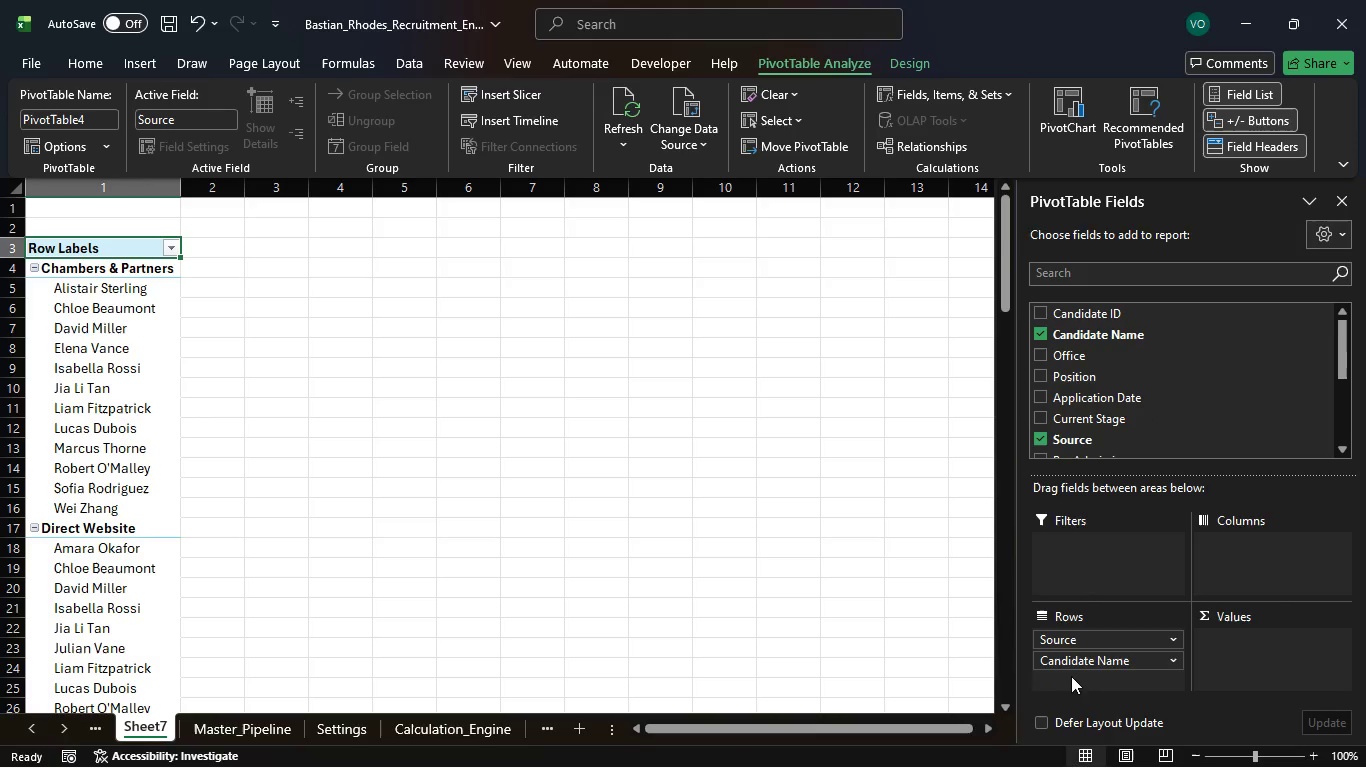 
left_click_drag(start_coordinate=[1088, 663], to_coordinate=[1234, 643])
 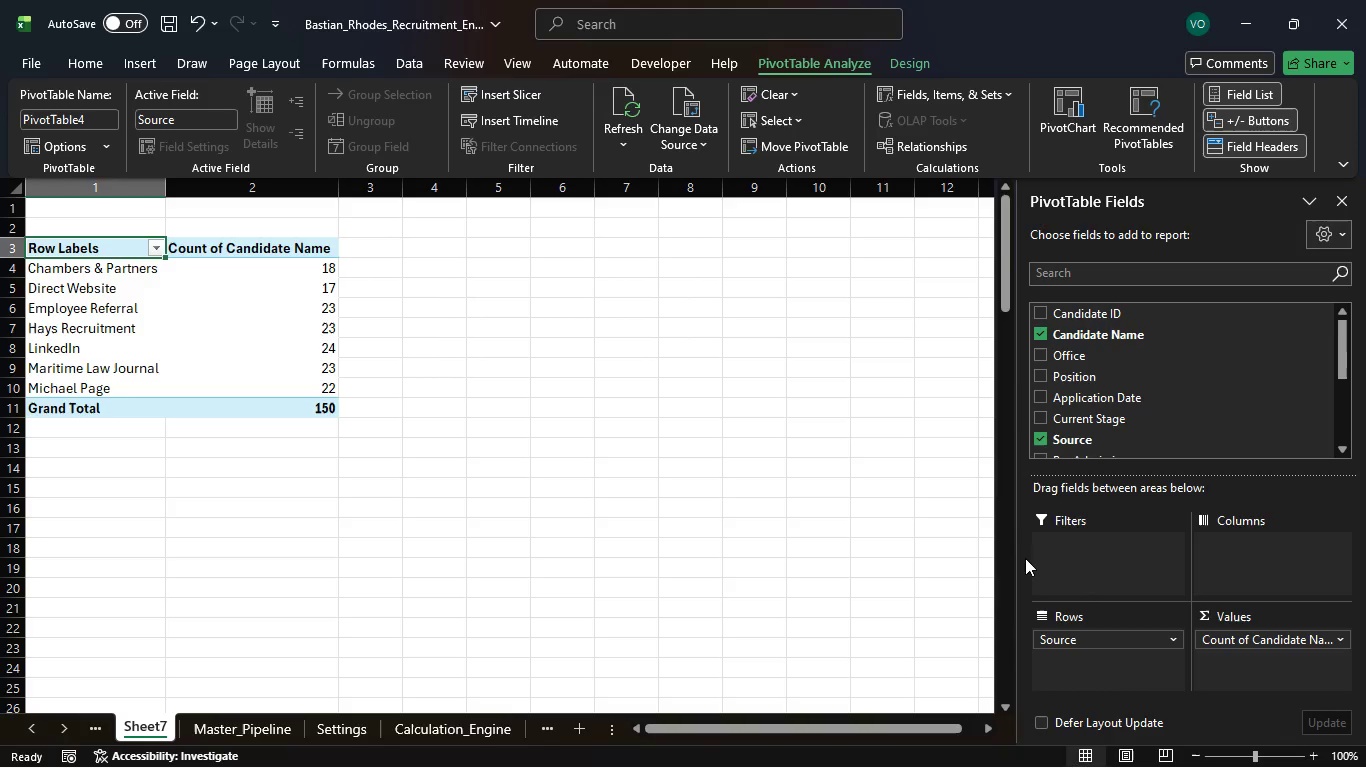 
wait(8.47)
 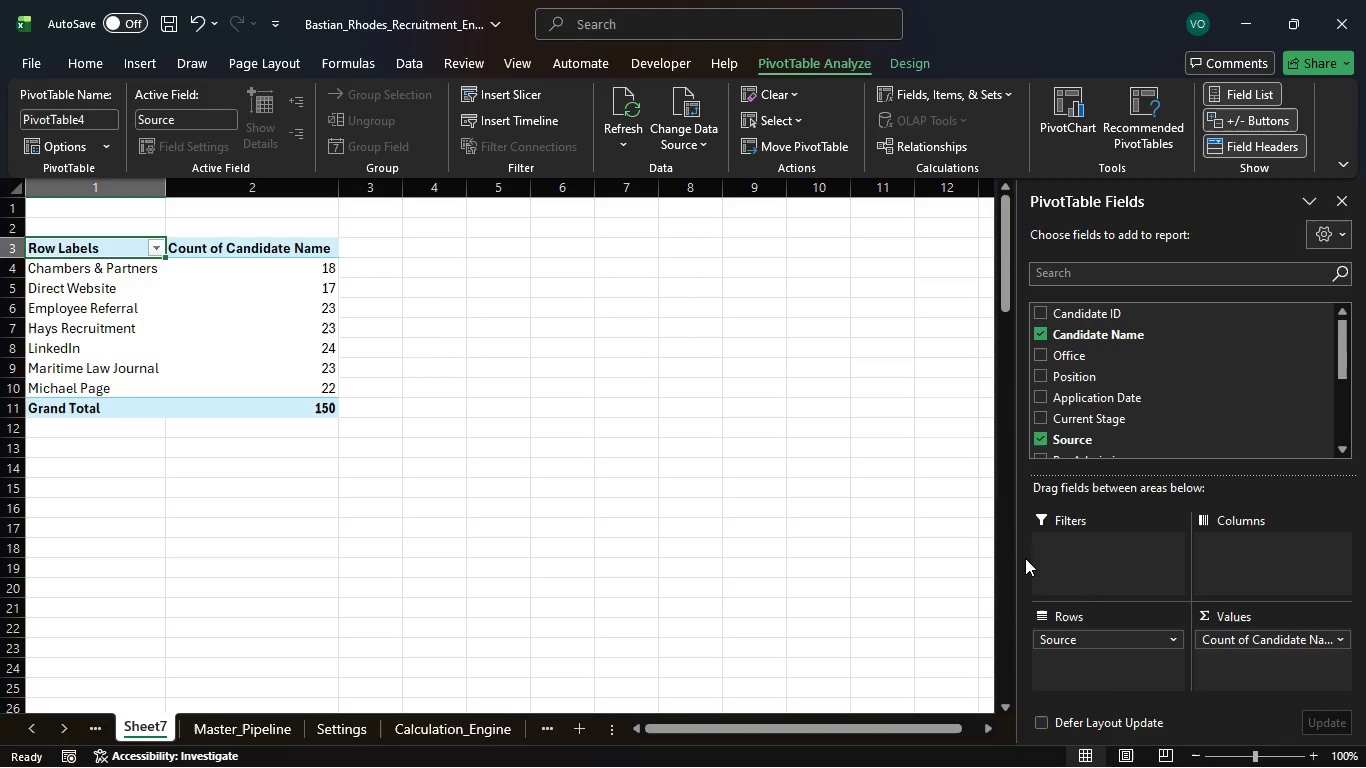 
left_click_drag(start_coordinate=[1129, 423], to_coordinate=[1145, 435])
 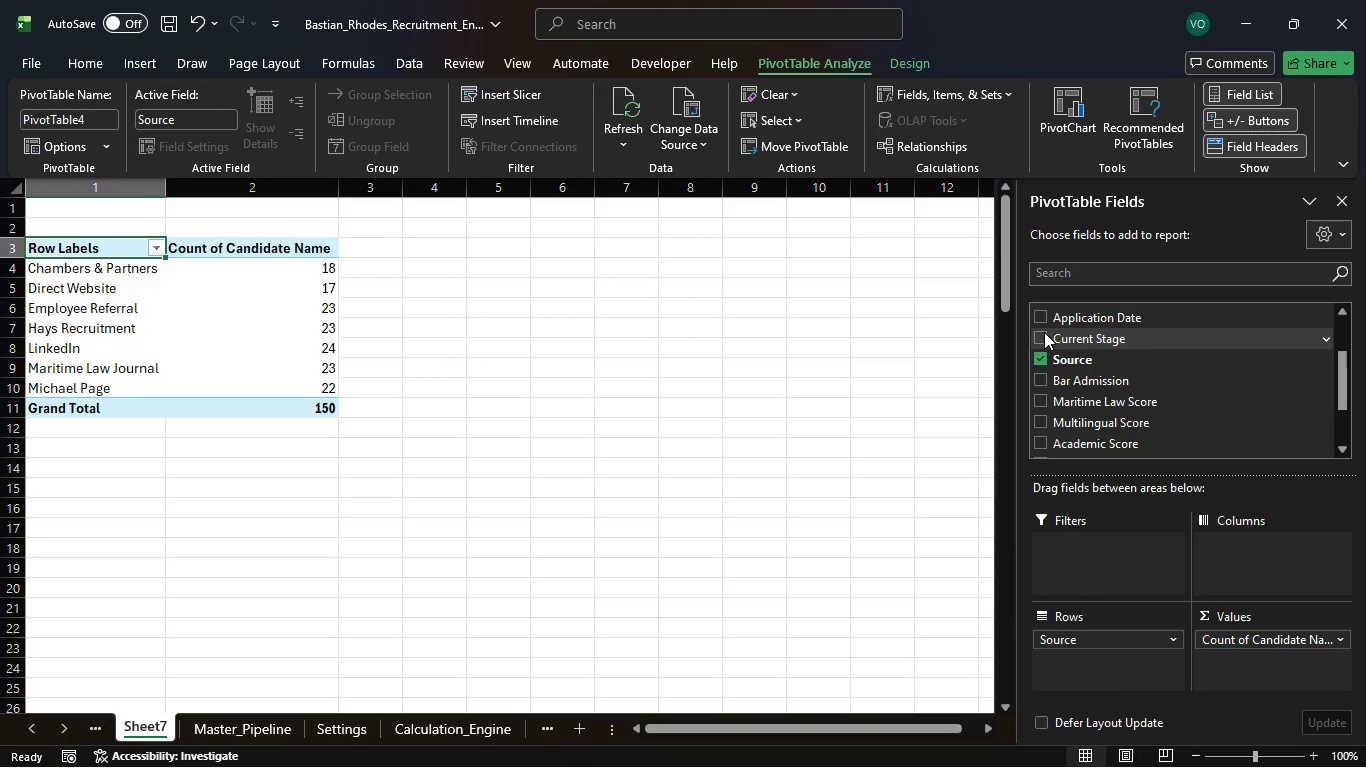 
left_click_drag(start_coordinate=[1044, 332], to_coordinate=[1079, 553])
 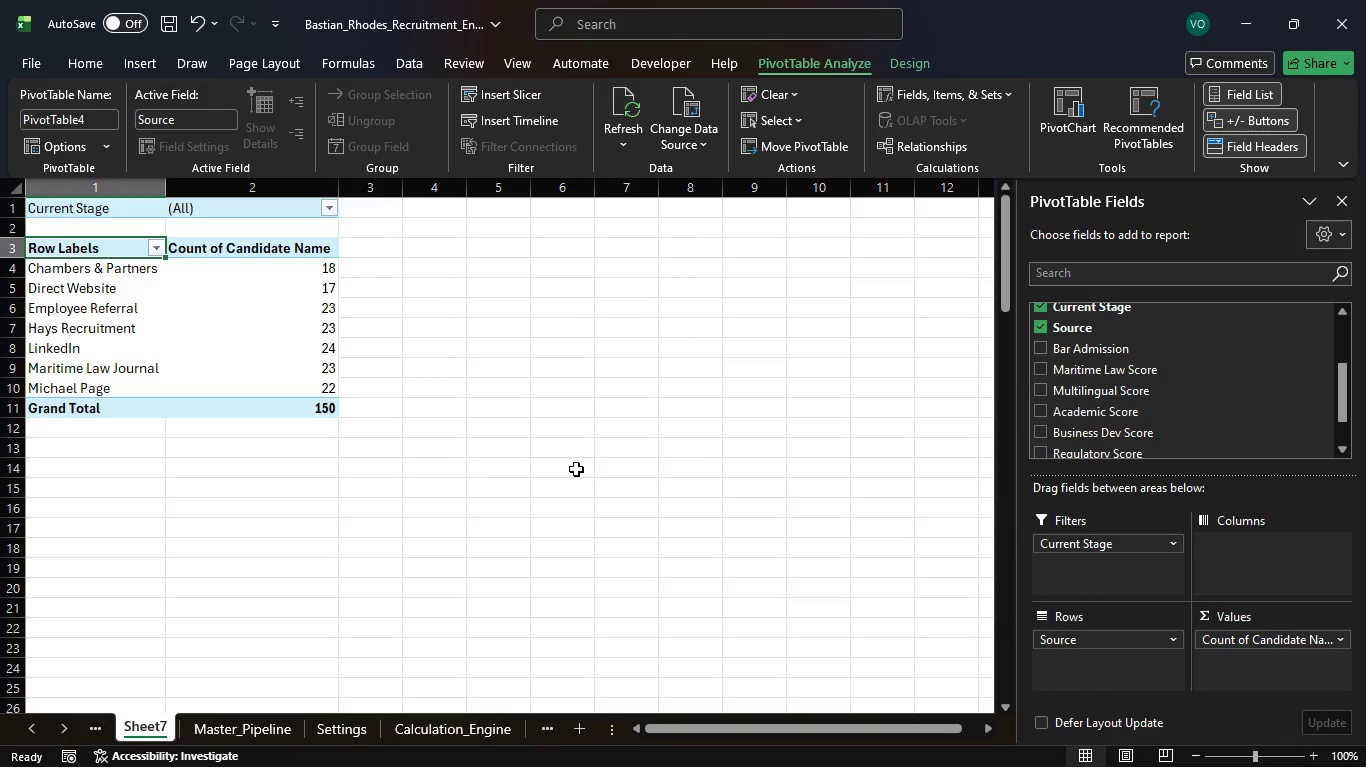 
scroll: coordinate [471, 456], scroll_direction: up, amount: 5.0
 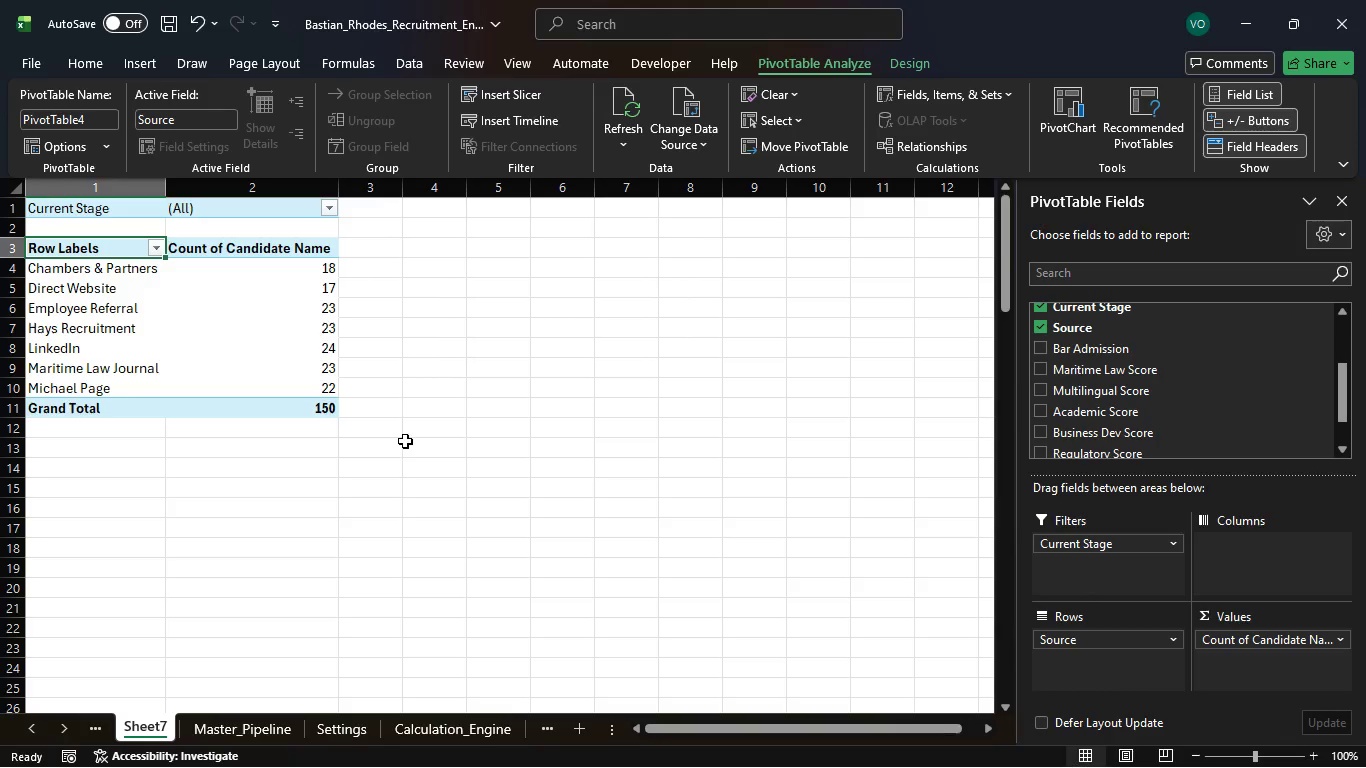 
wait(7.81)
 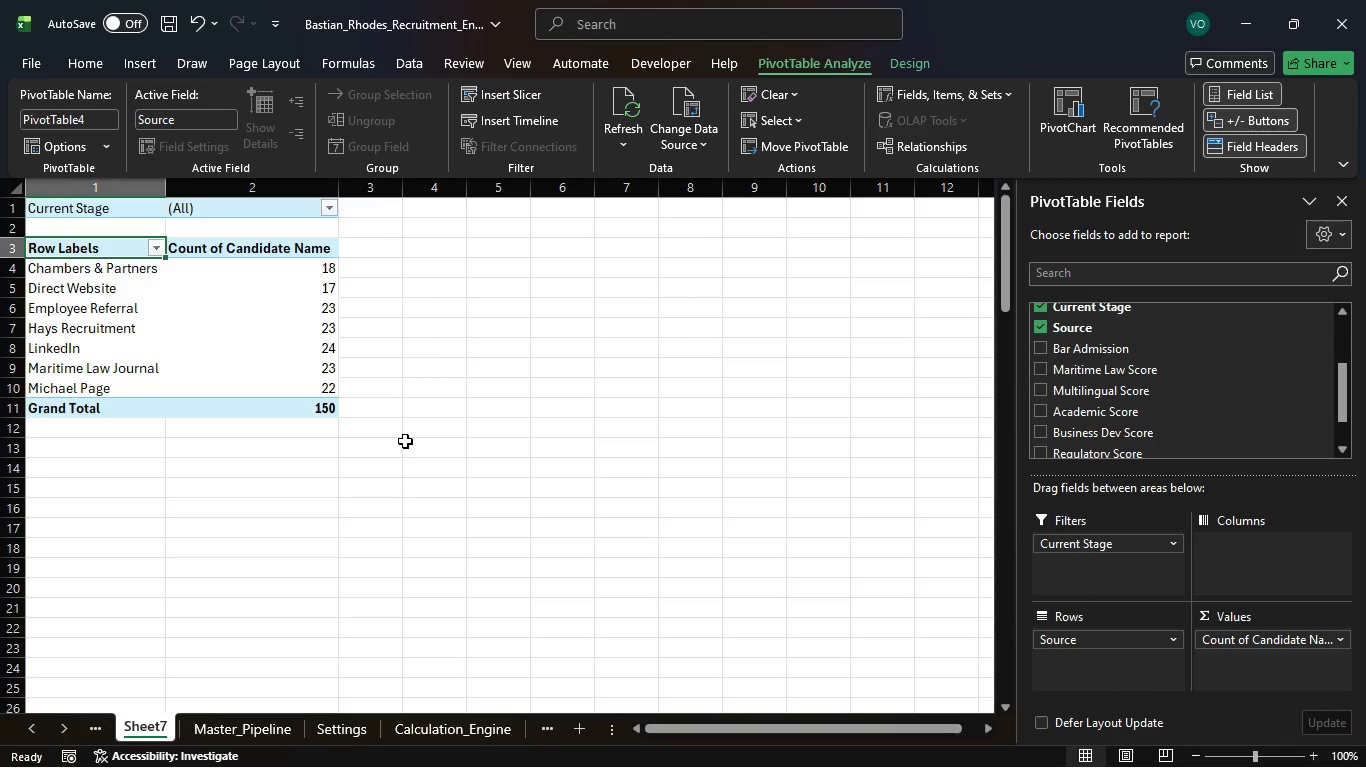 
left_click([337, 204])
 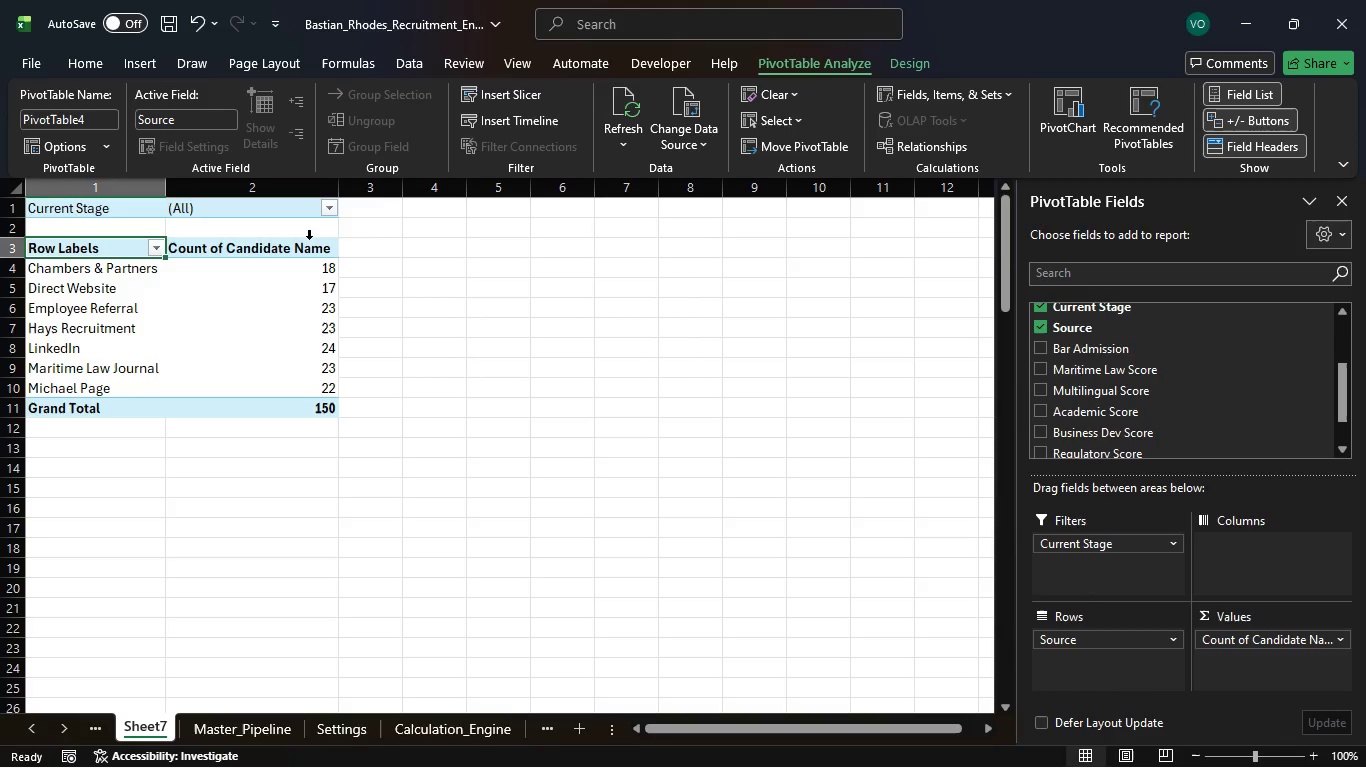 
wait(24.11)
 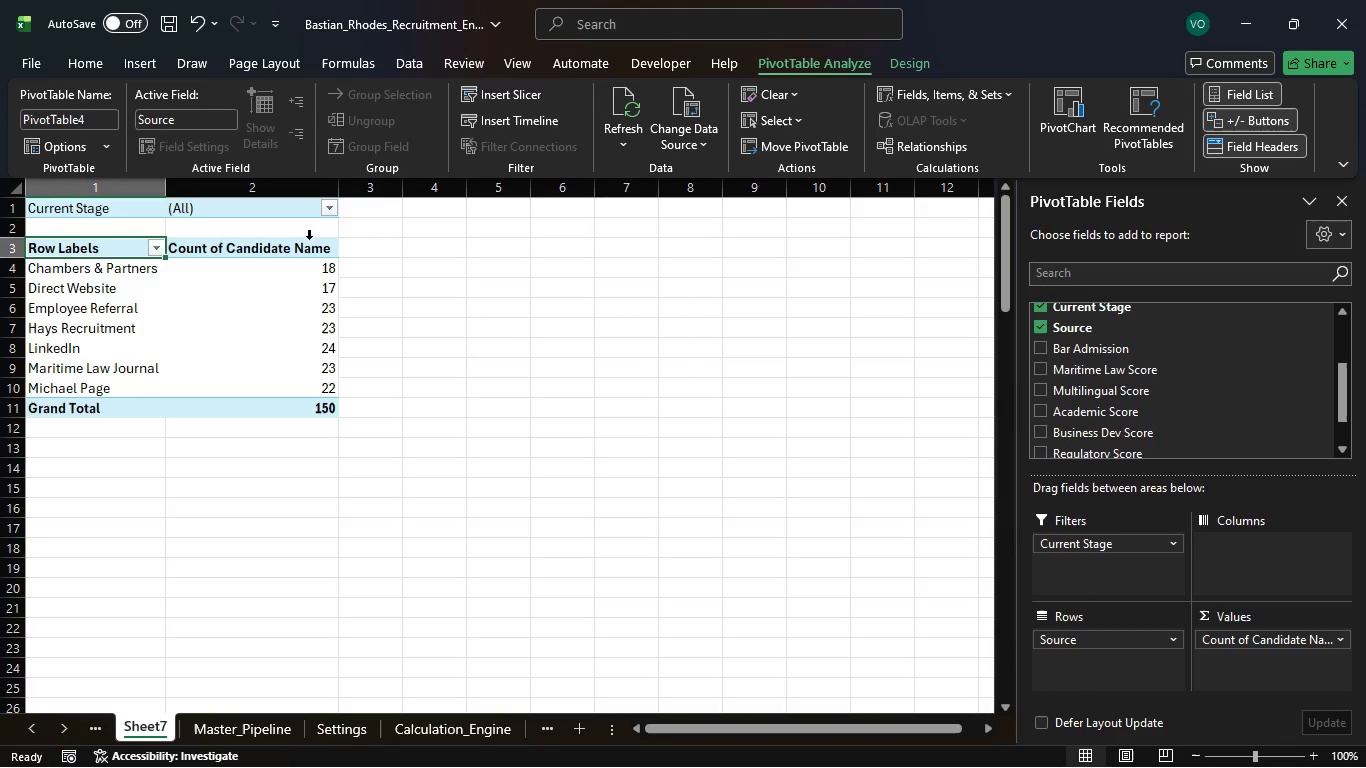 
left_click([1177, 543])
 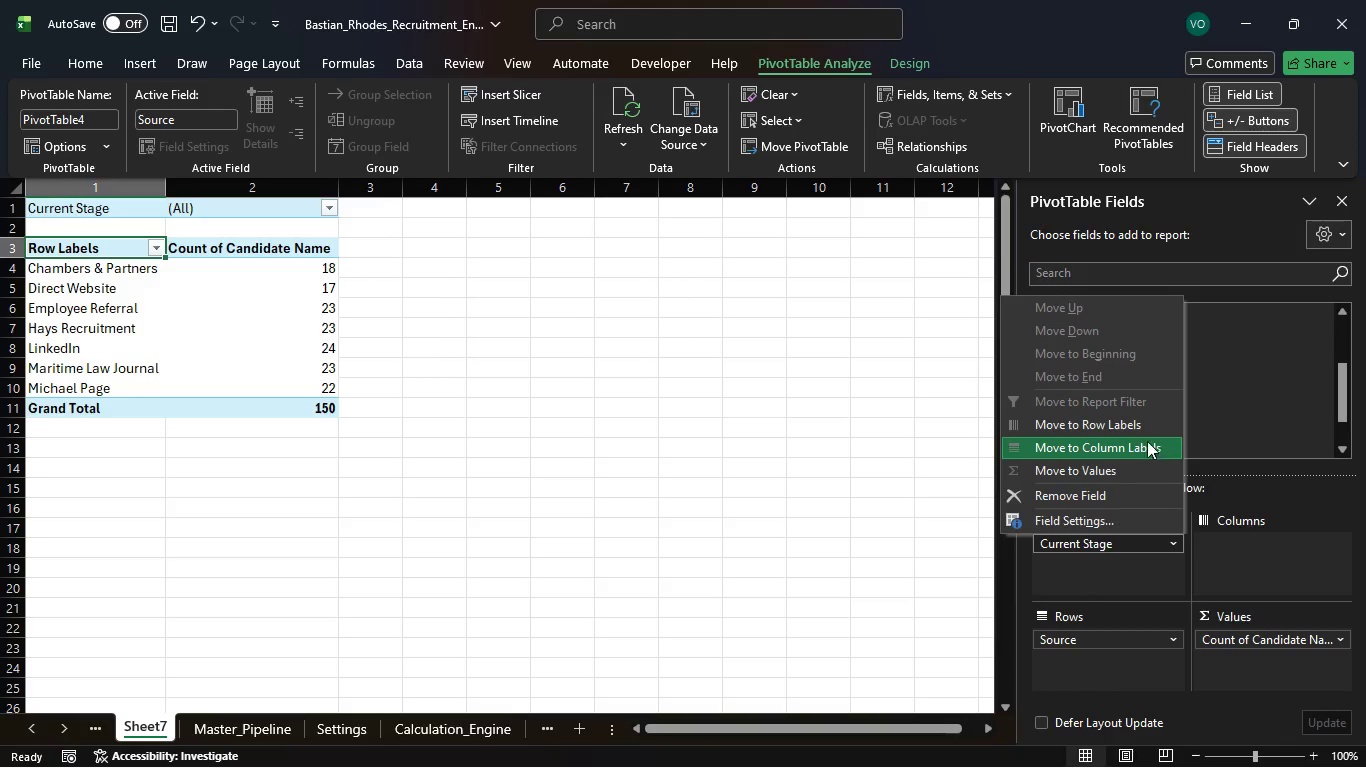 
left_click([798, 469])
 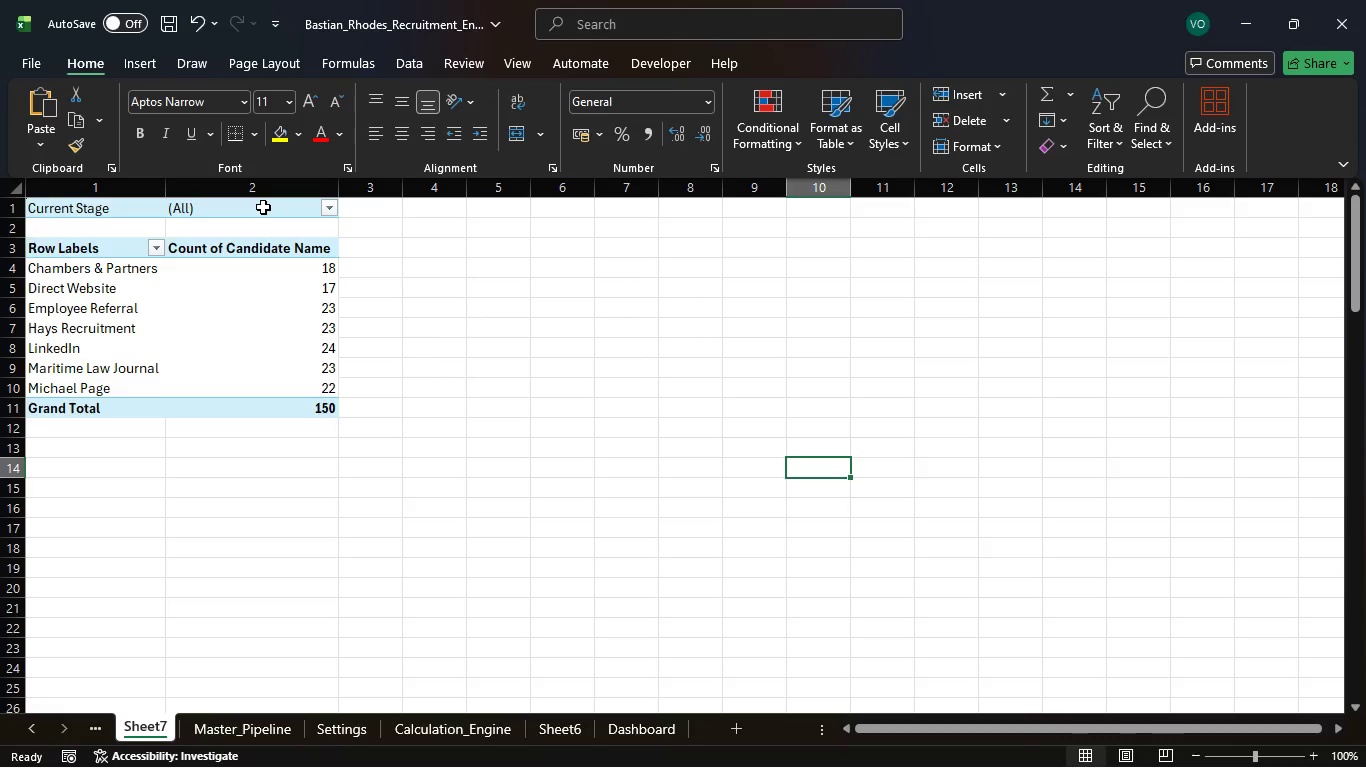 
left_click([263, 207])
 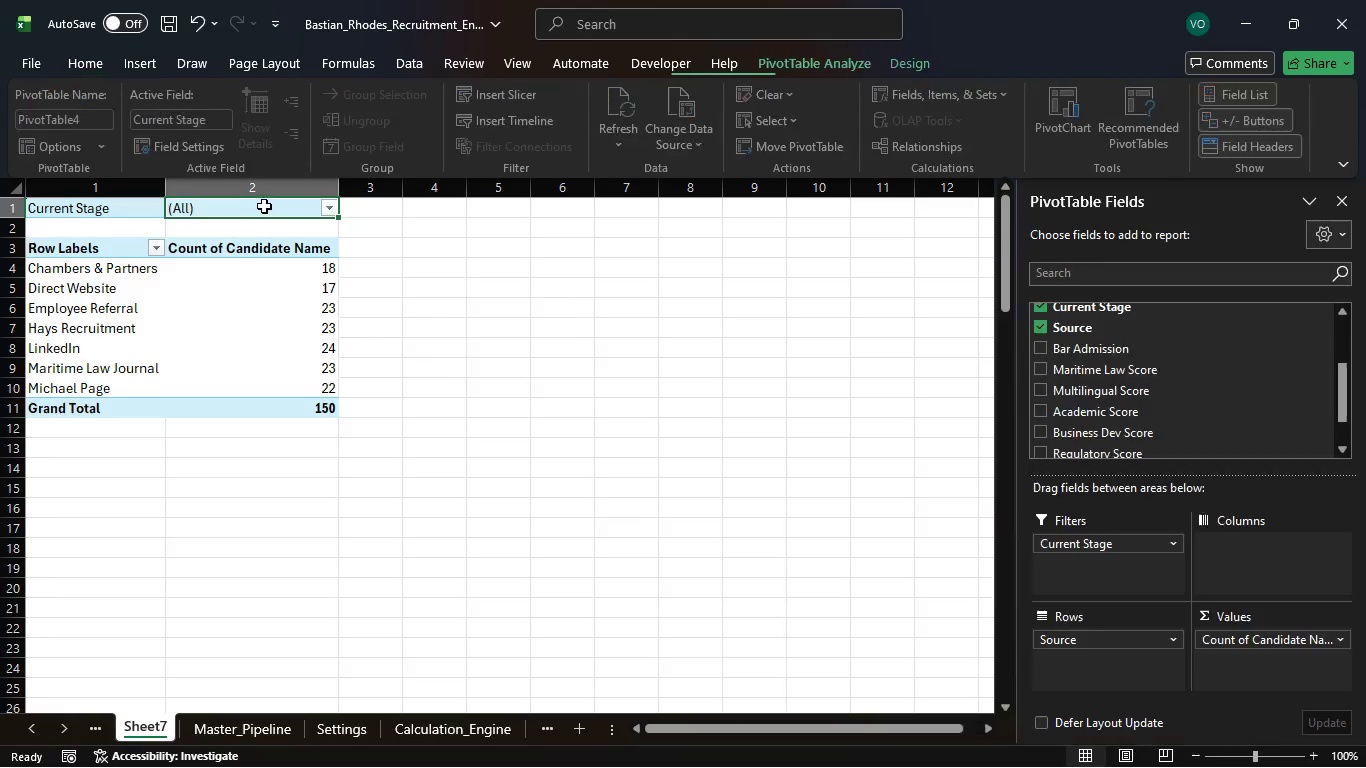 
right_click([264, 206])
 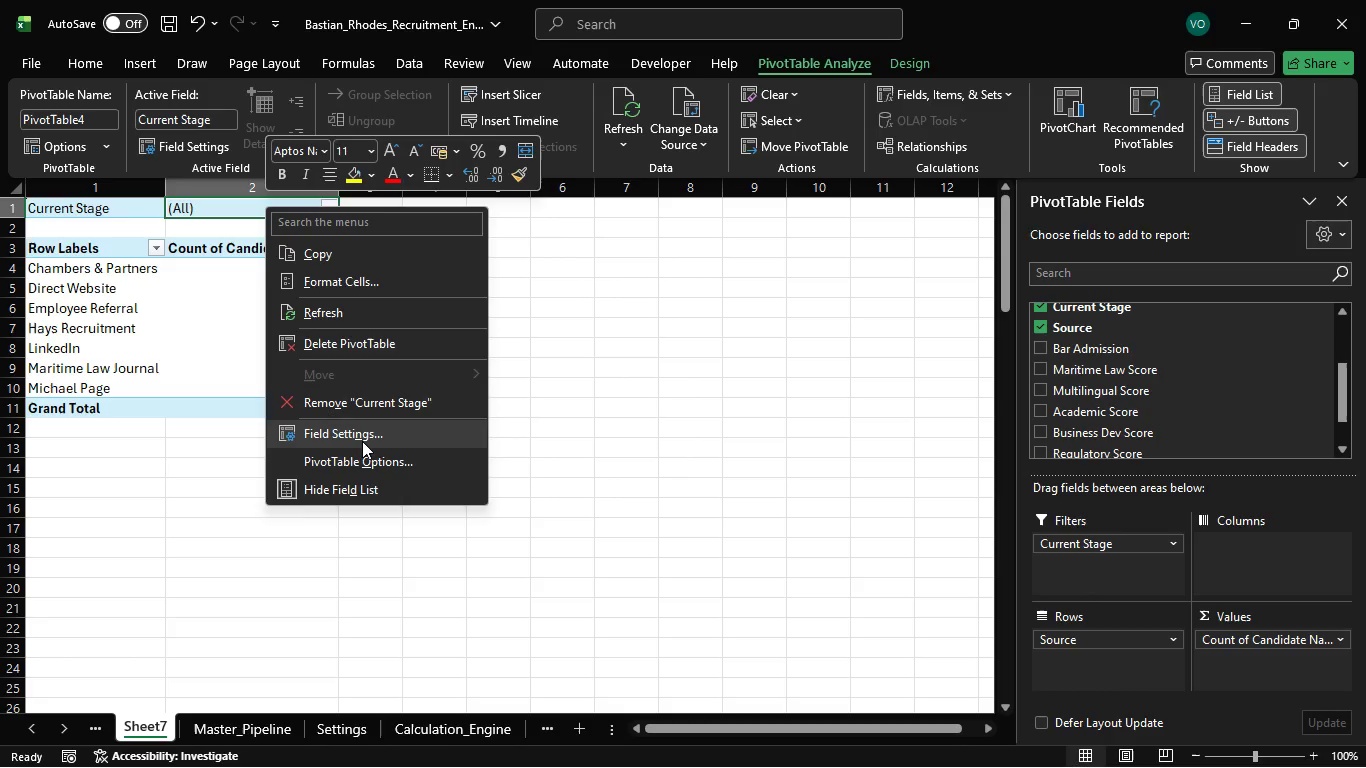 
wait(12.98)
 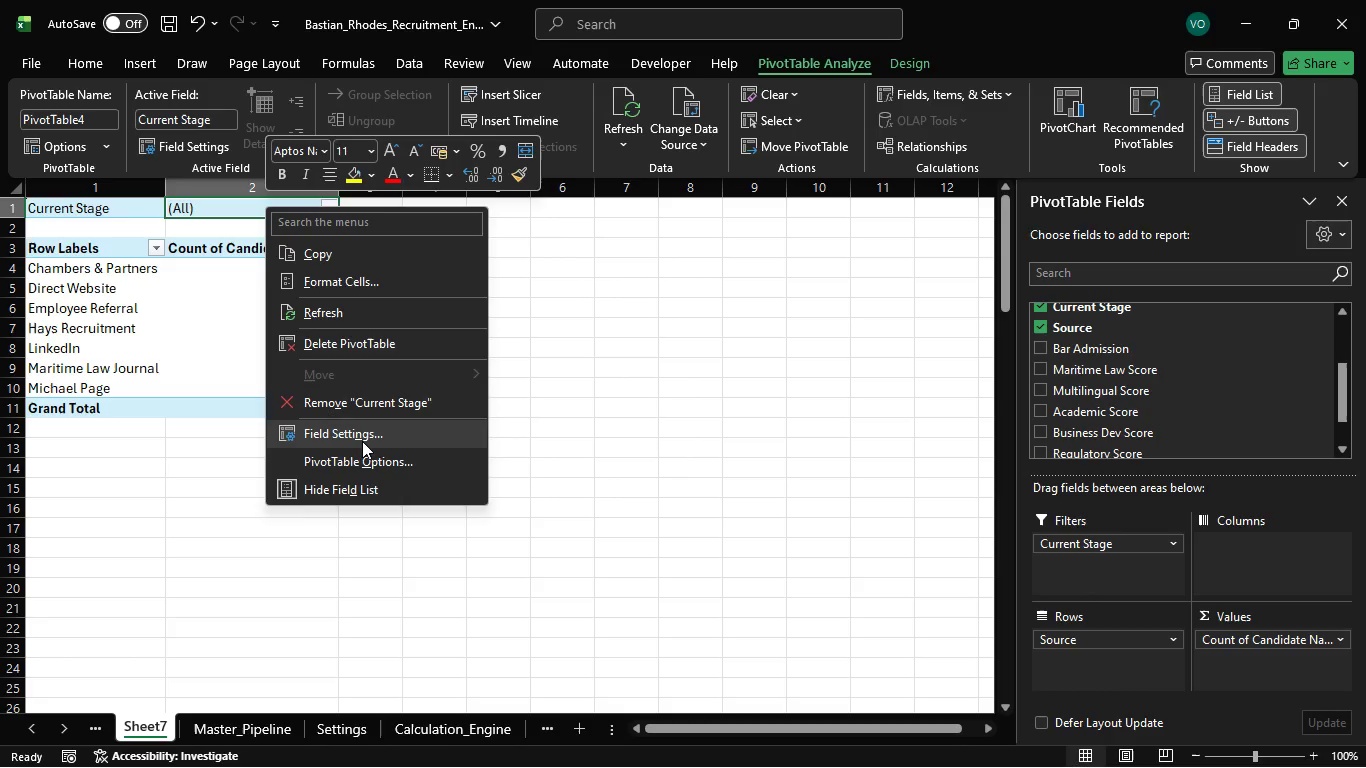 
left_click_drag(start_coordinate=[1059, 516], to_coordinate=[1064, 515])
 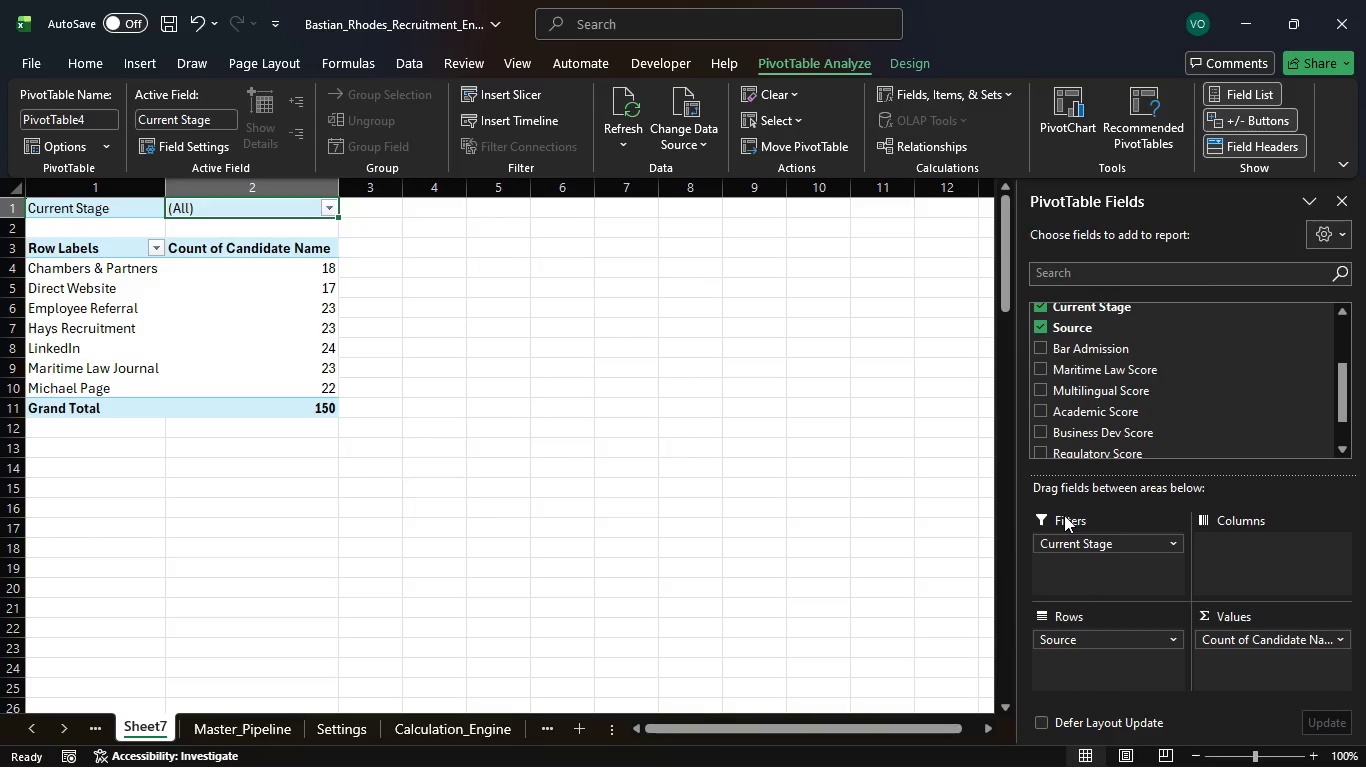 
left_click([1064, 515])
 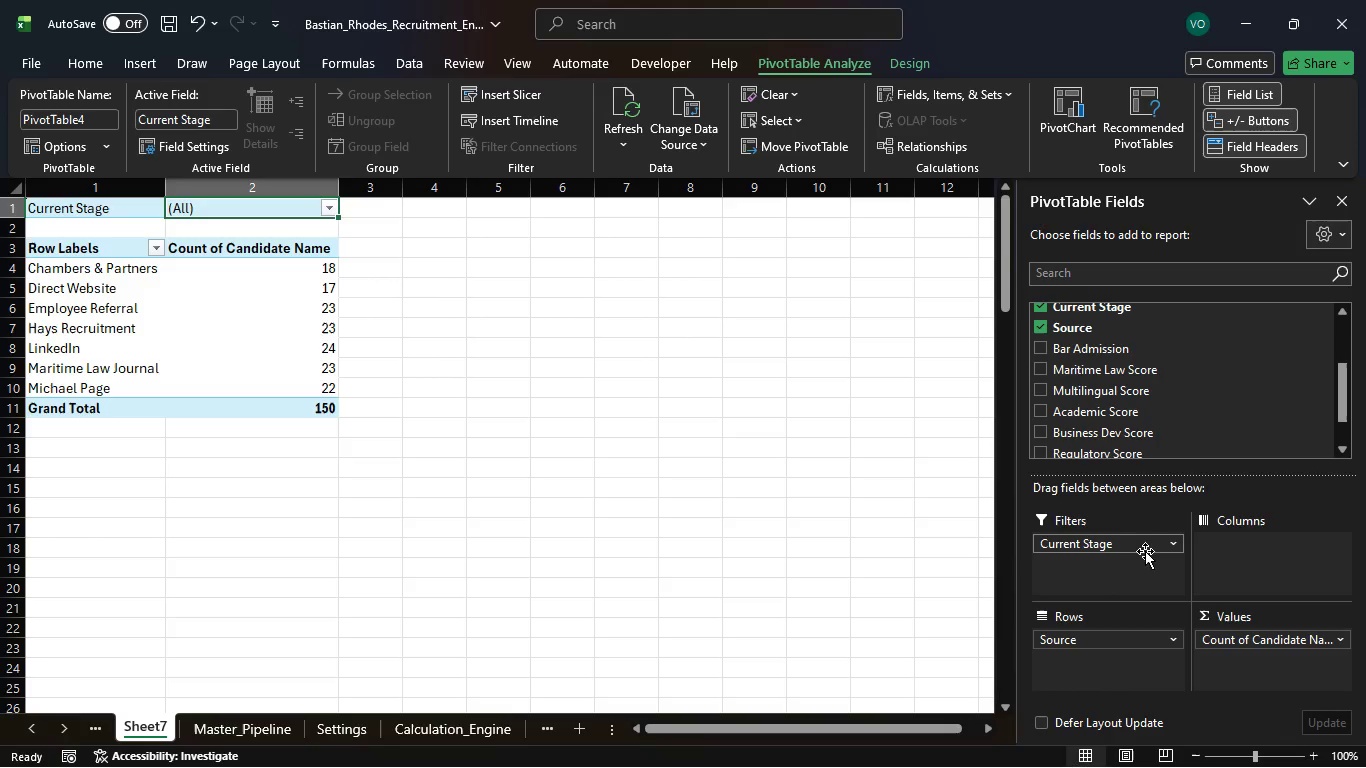 
wait(5.41)
 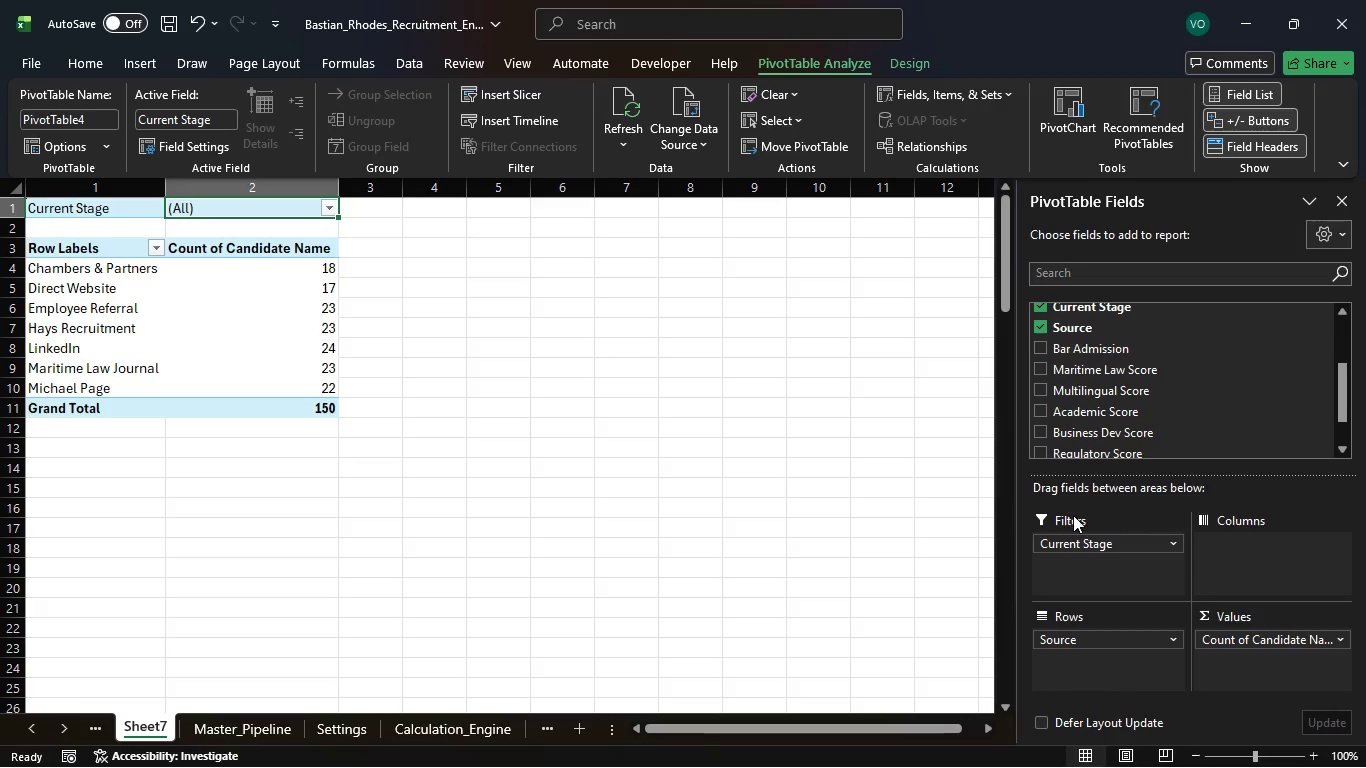 
right_click([1174, 541])
 